 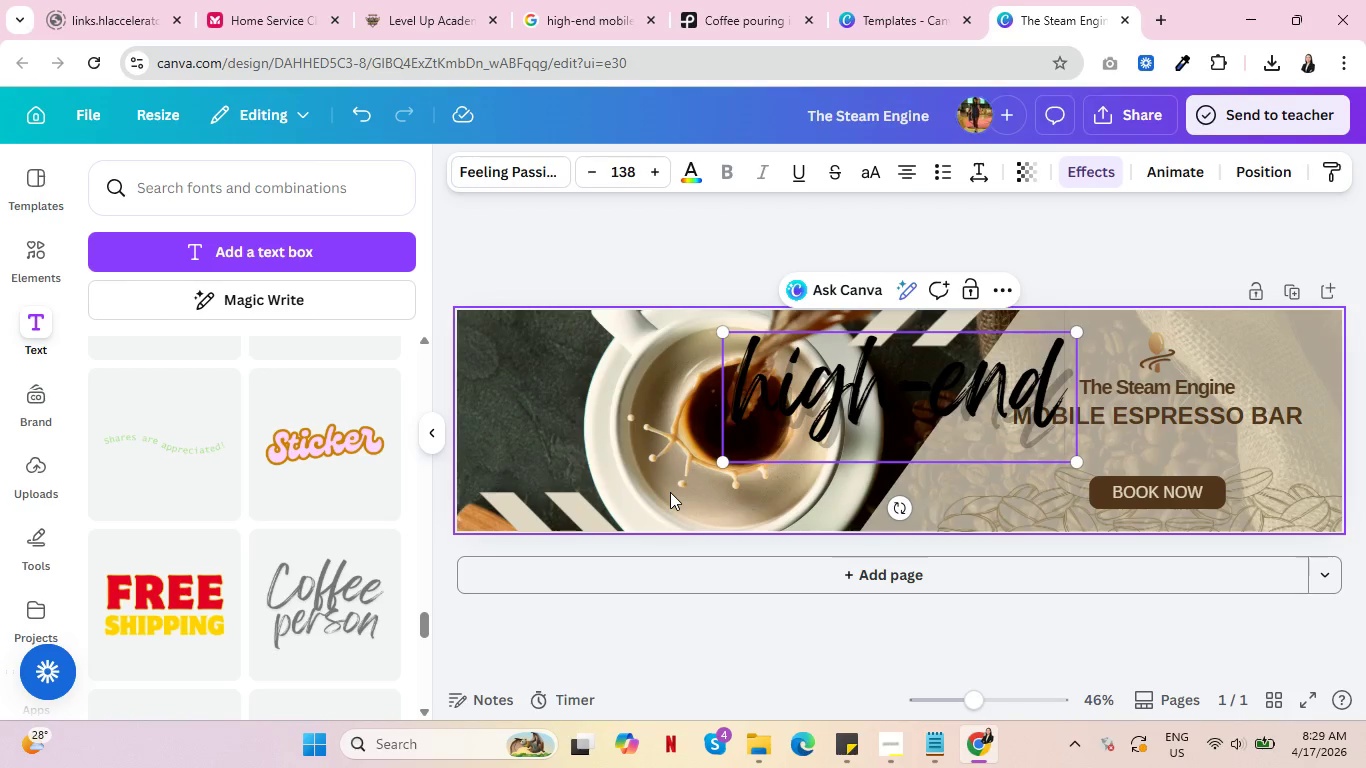 
left_click([628, 176])
 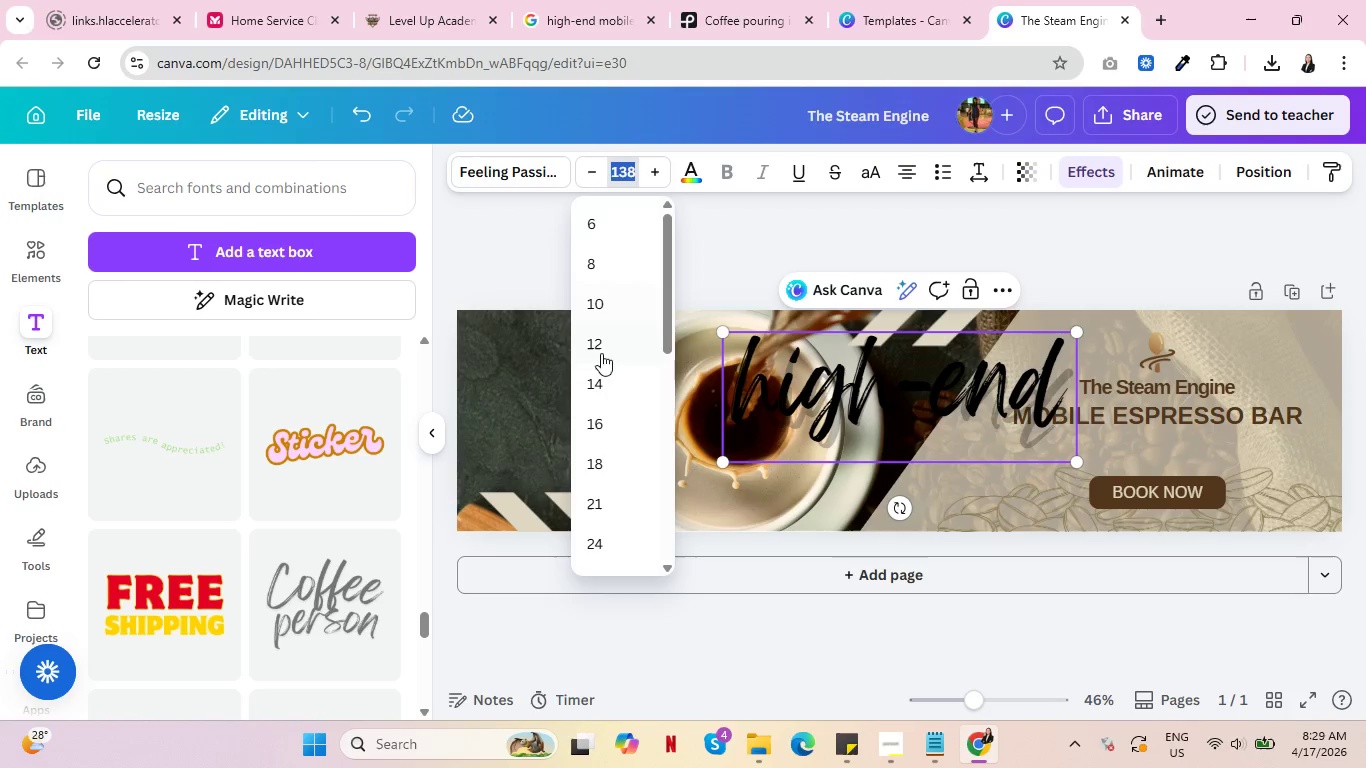 
scroll: coordinate [610, 464], scroll_direction: down, amount: 4.0
 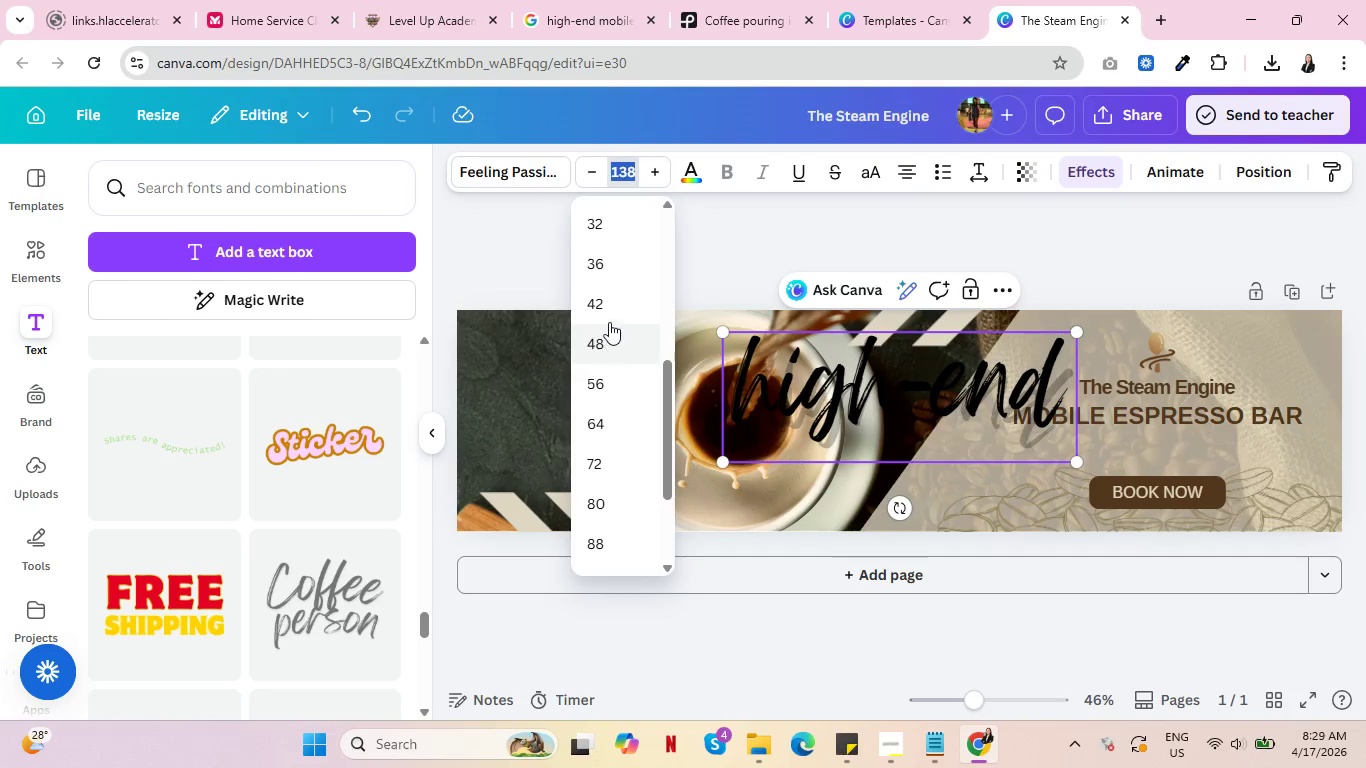 
left_click([605, 273])
 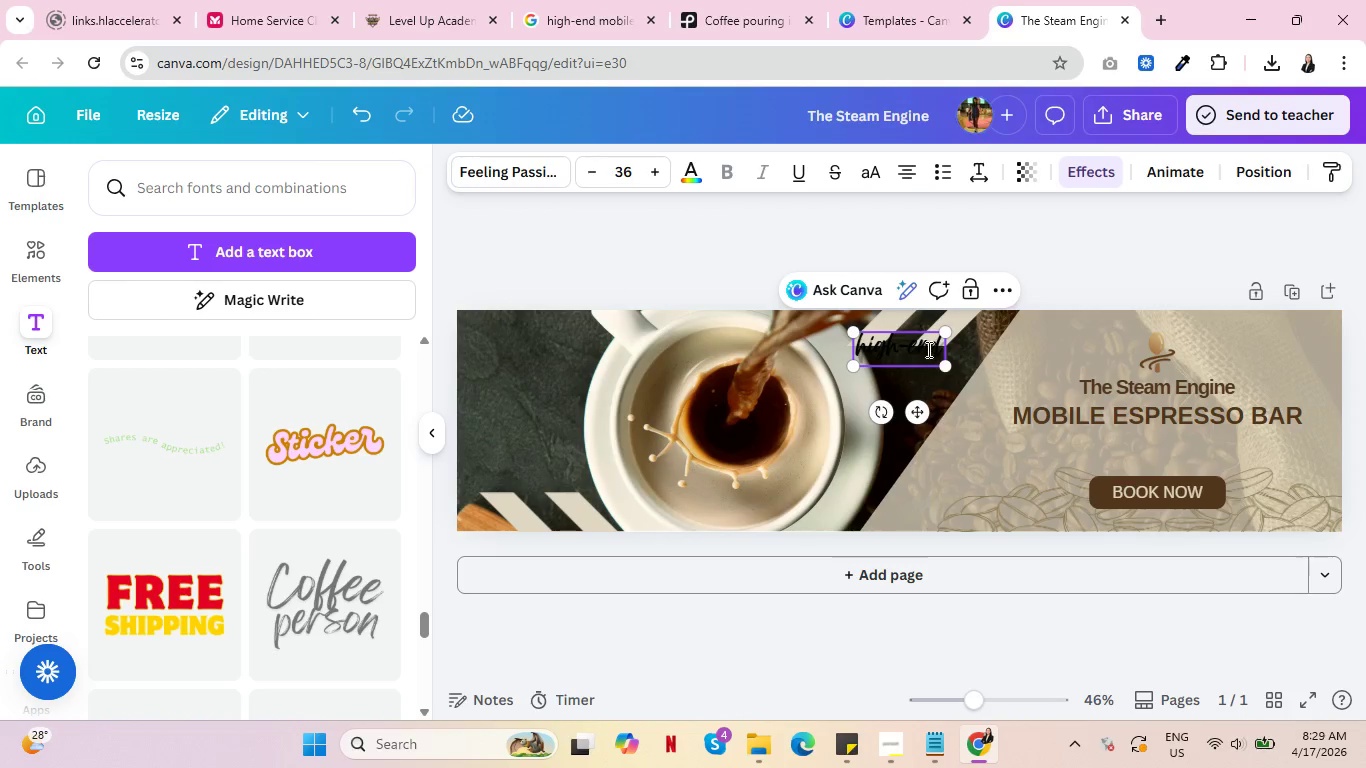 
left_click([936, 353])
 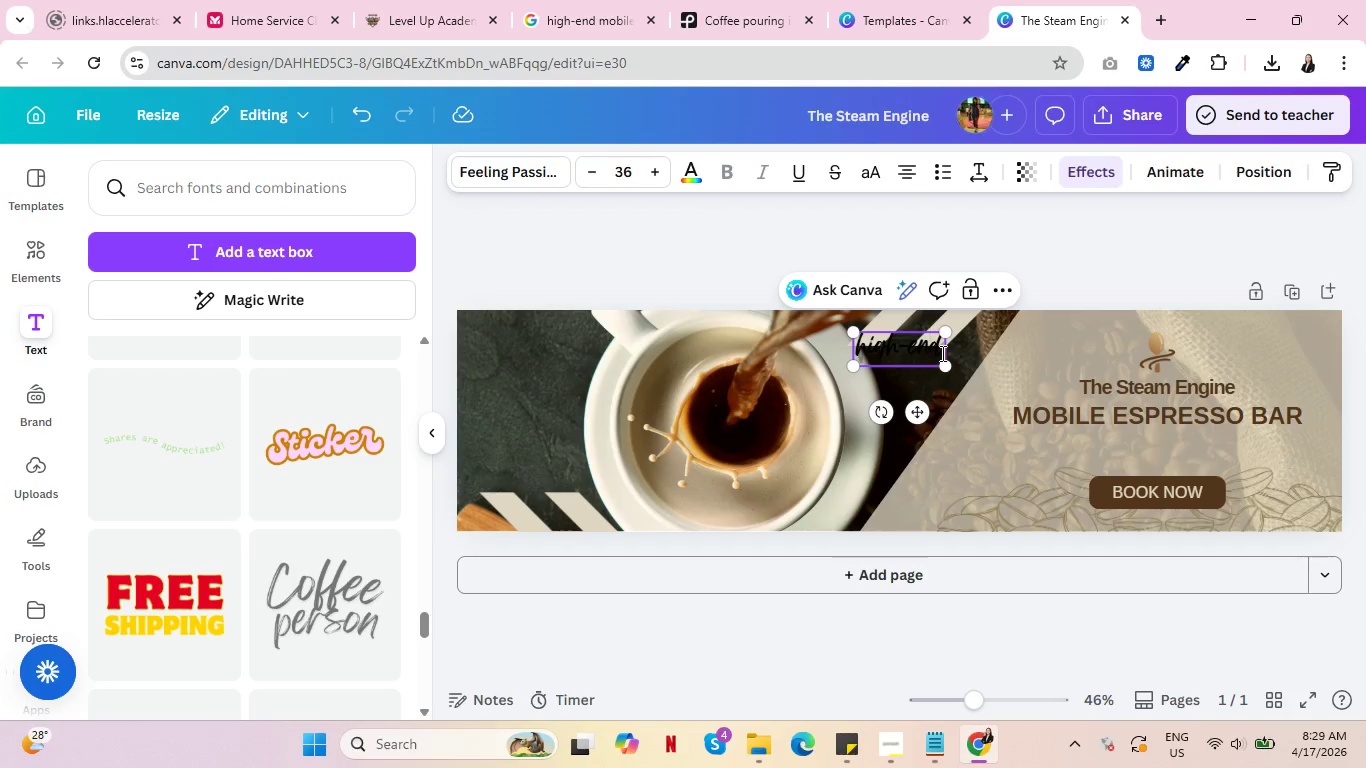 
left_click([941, 353])
 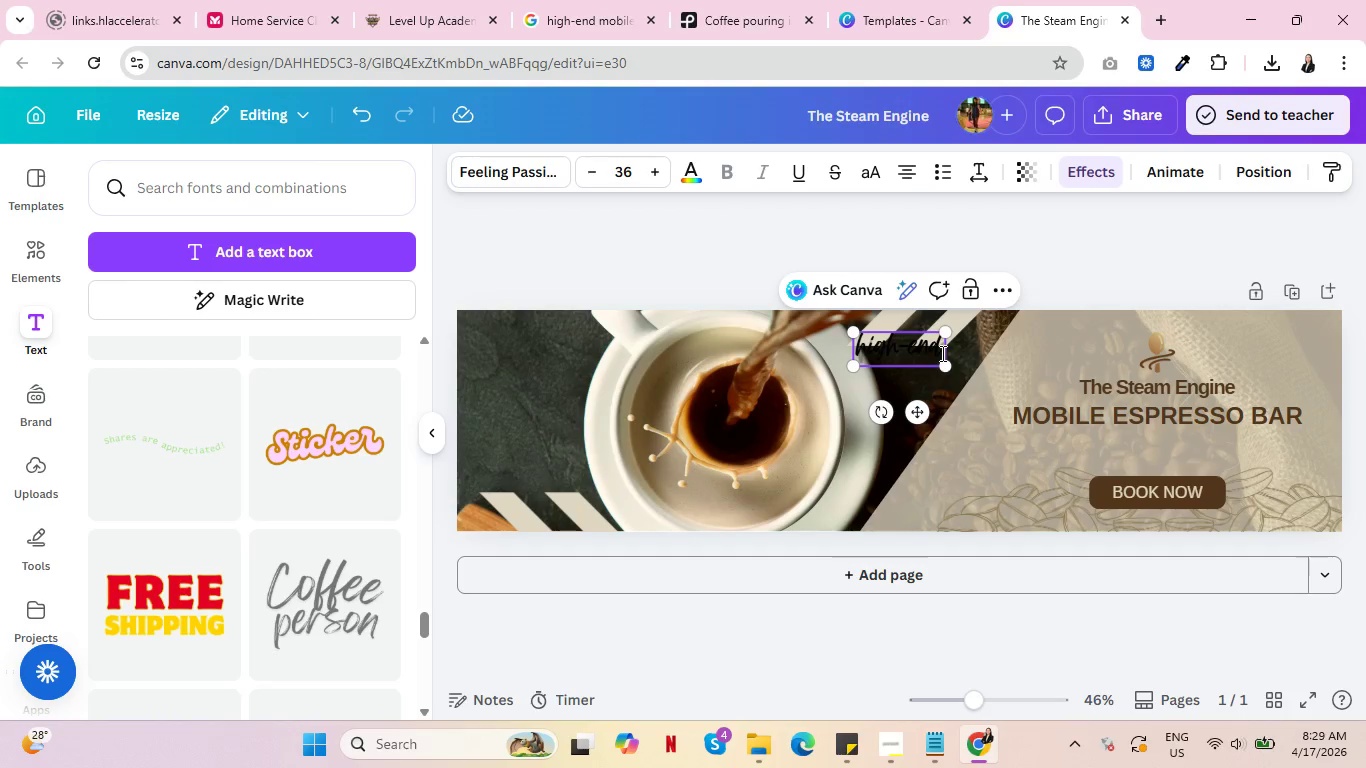 
type( corporate & wedding pop)
 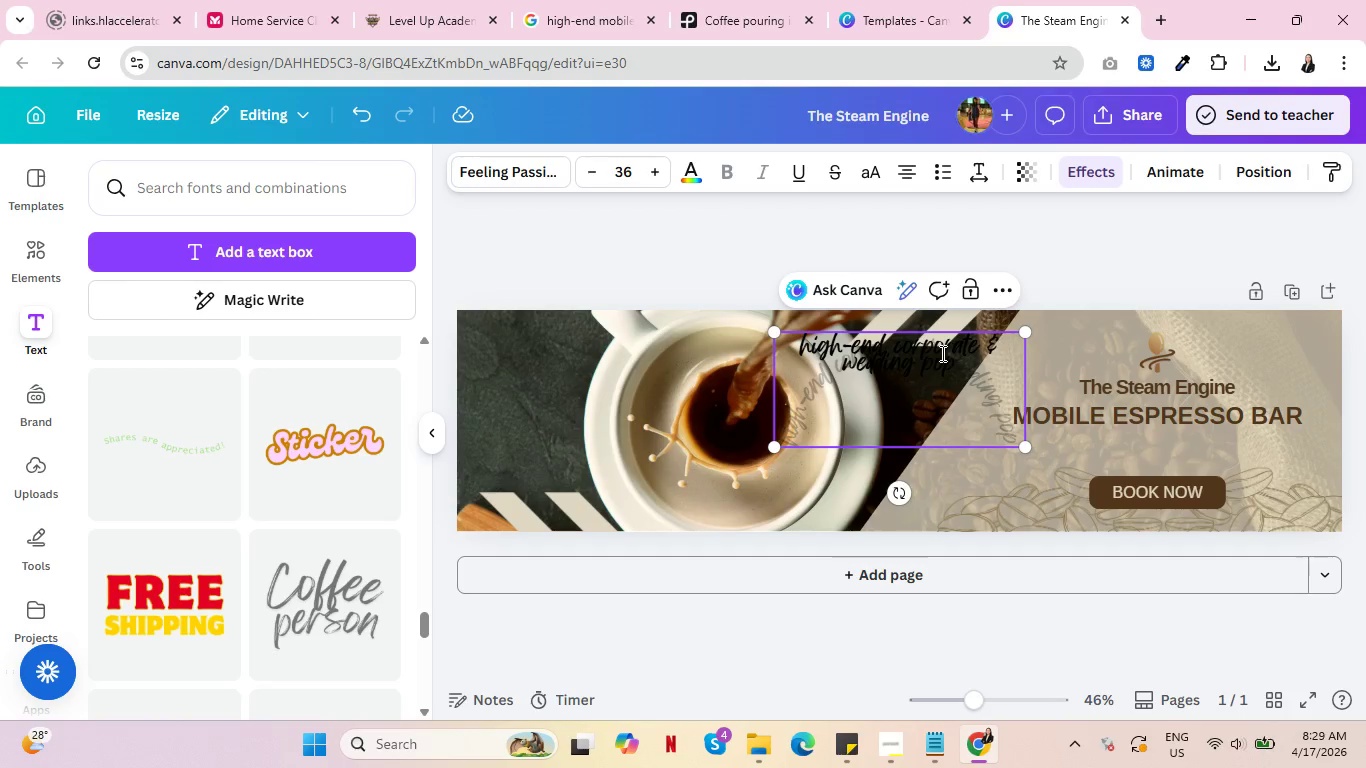 
wait(7.47)
 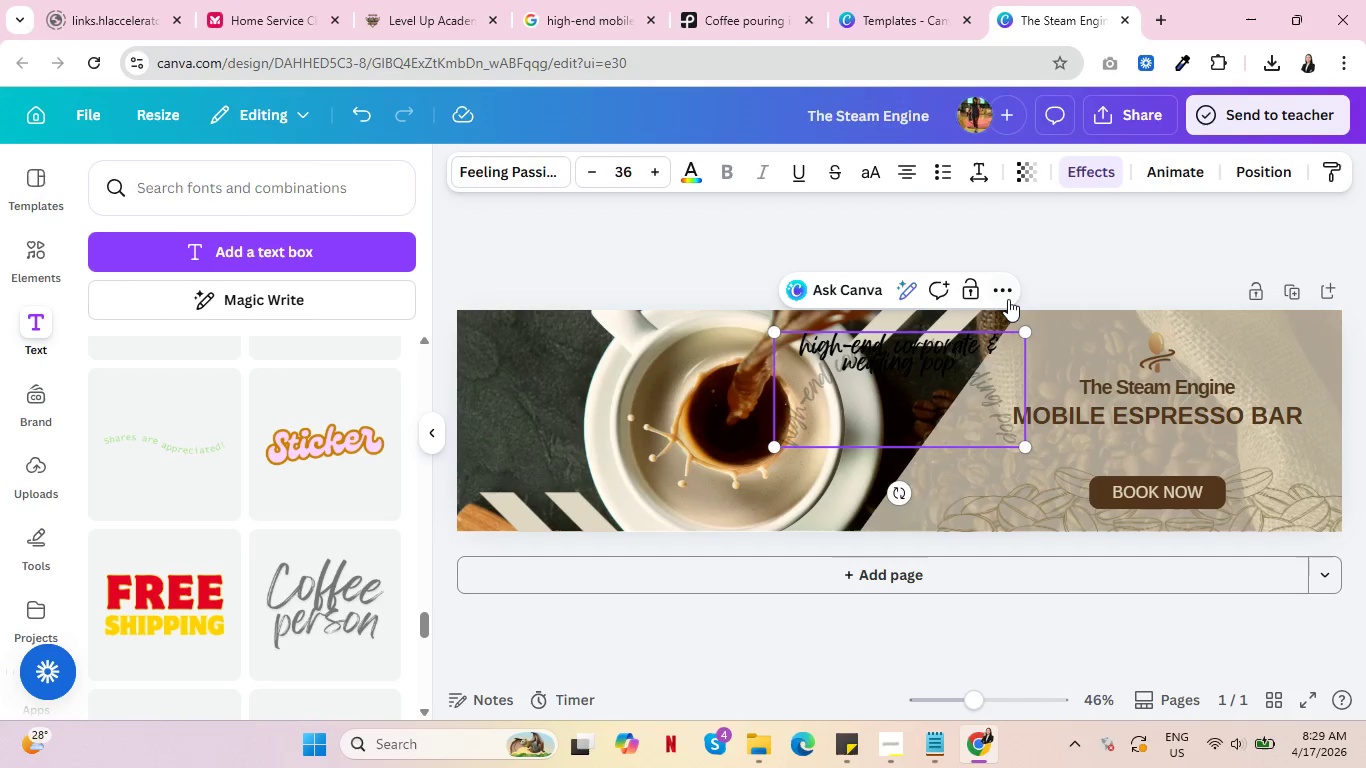 
left_click([786, 427])
 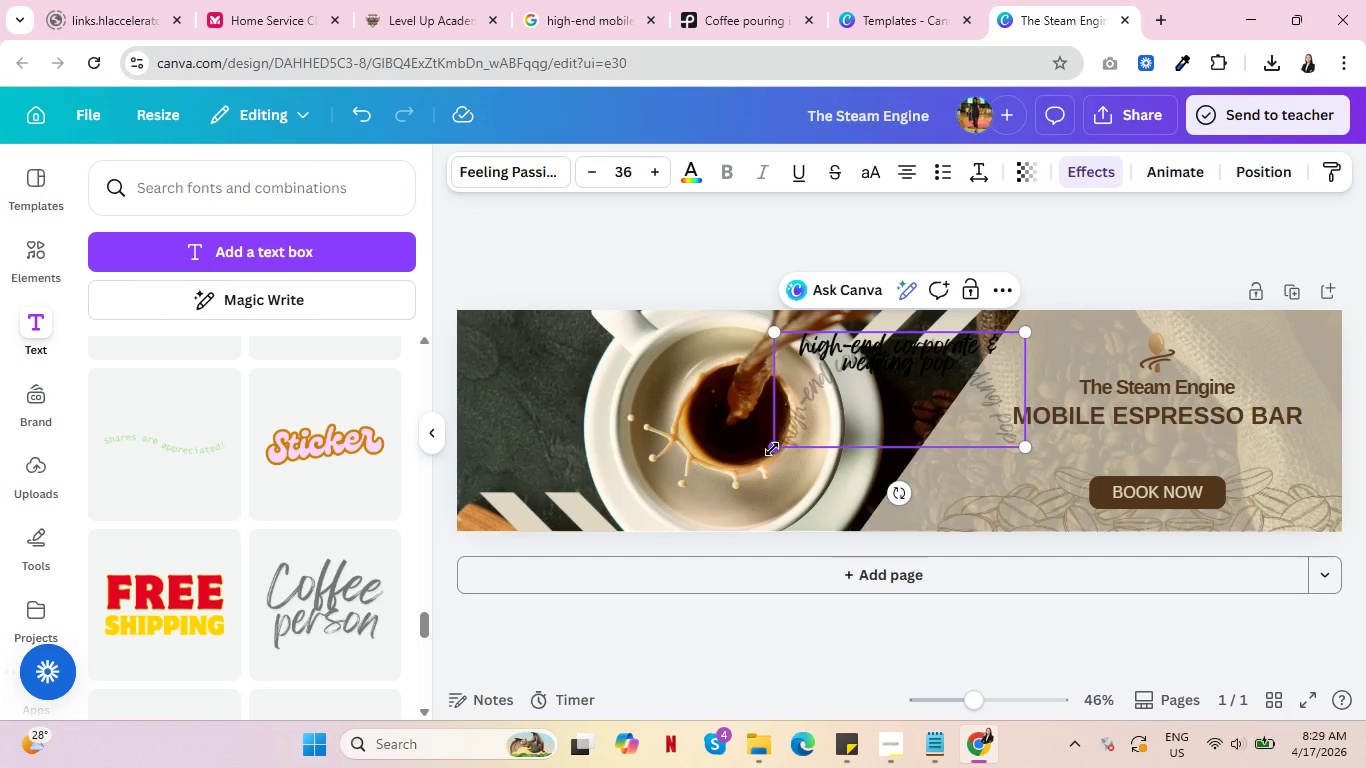 
left_click([772, 449])
 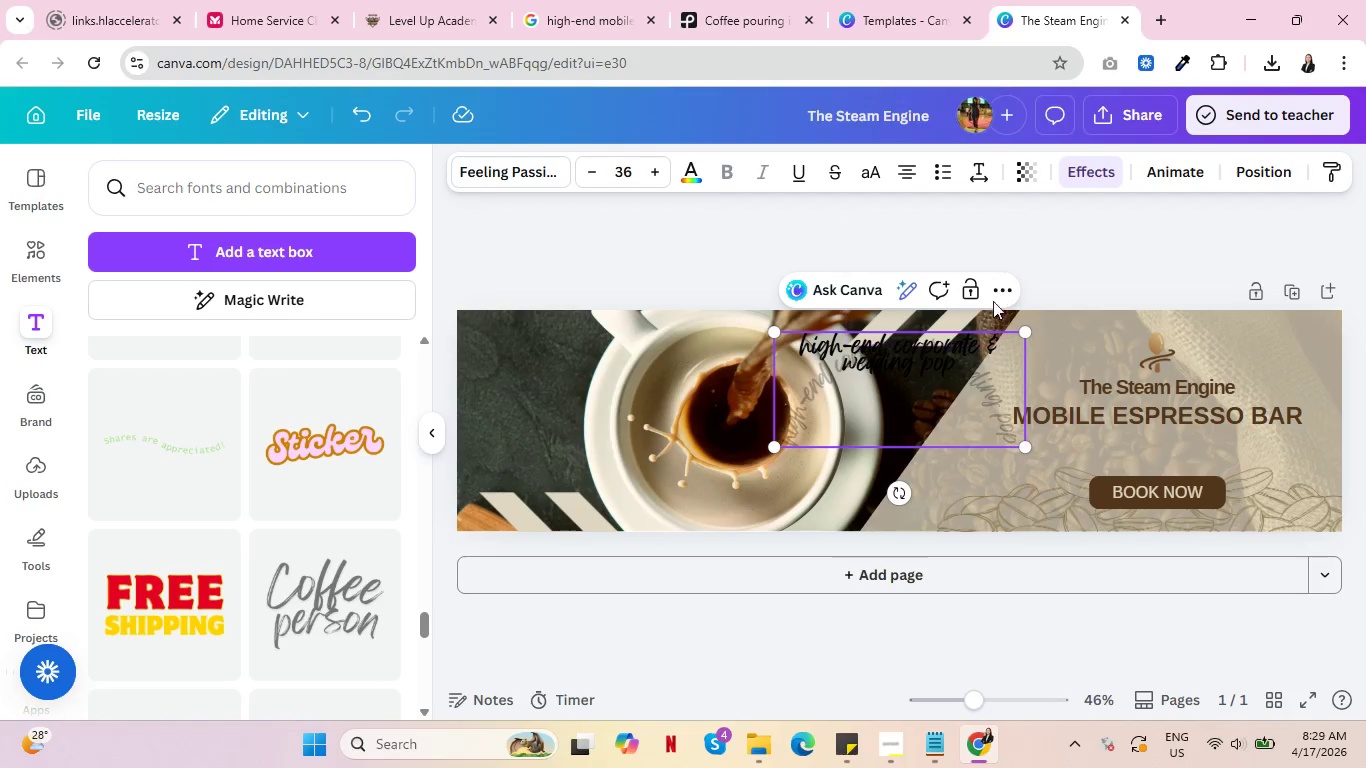 
left_click([1004, 291])
 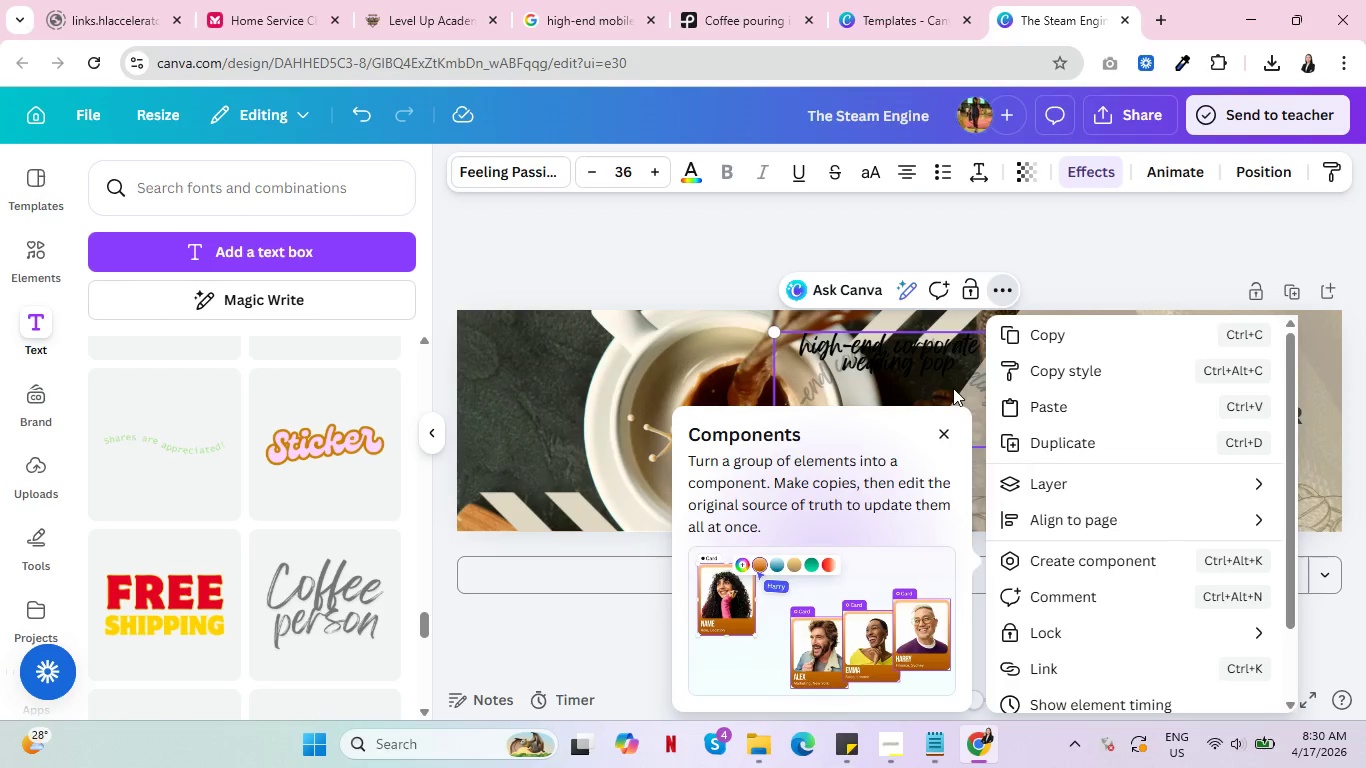 
left_click([865, 365])
 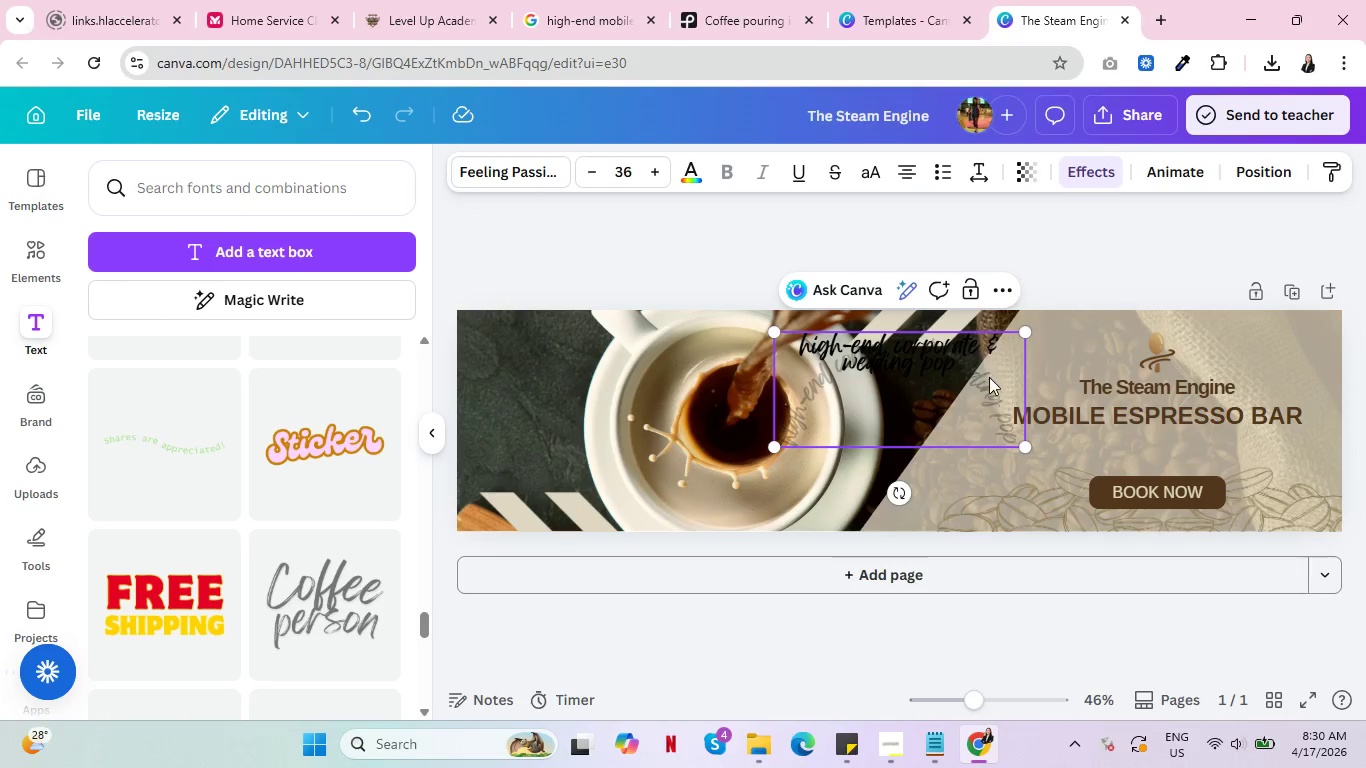 
left_click([990, 389])
 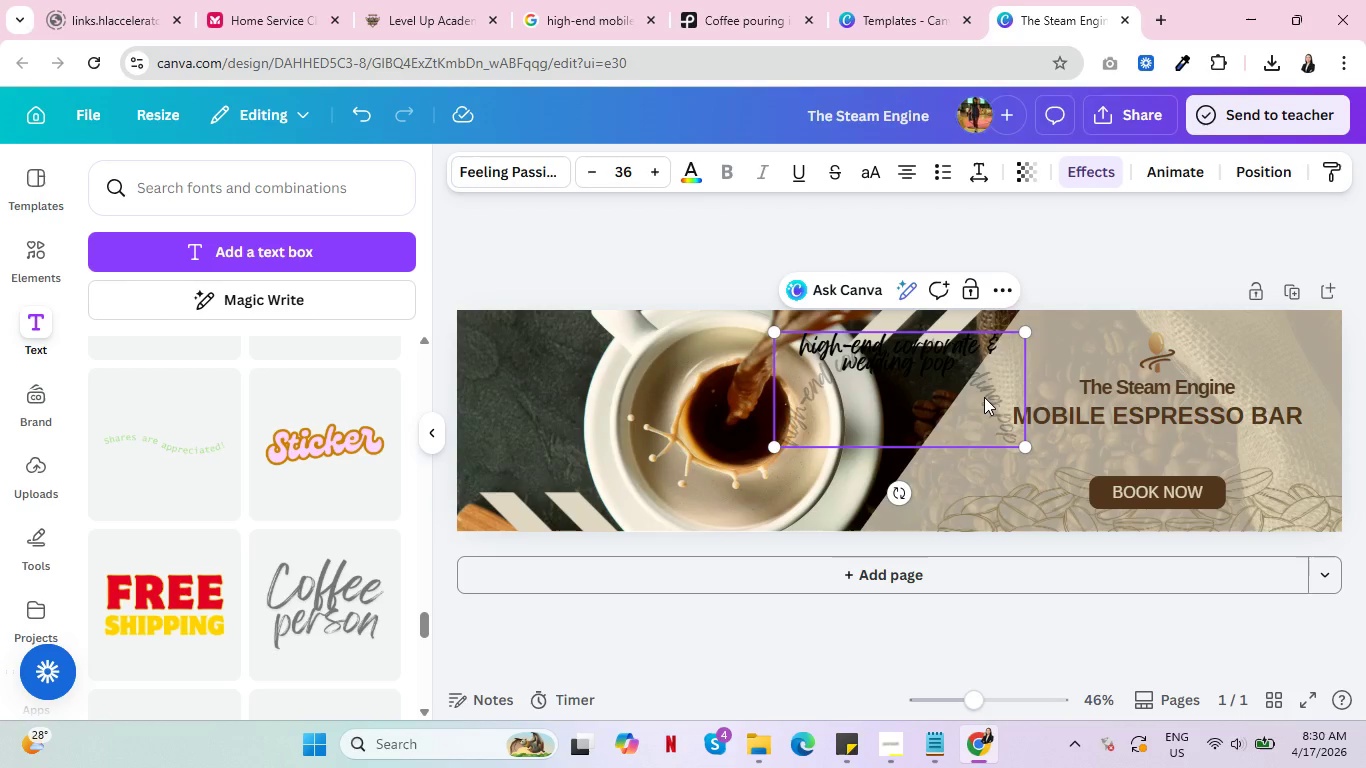 
wait(7.2)
 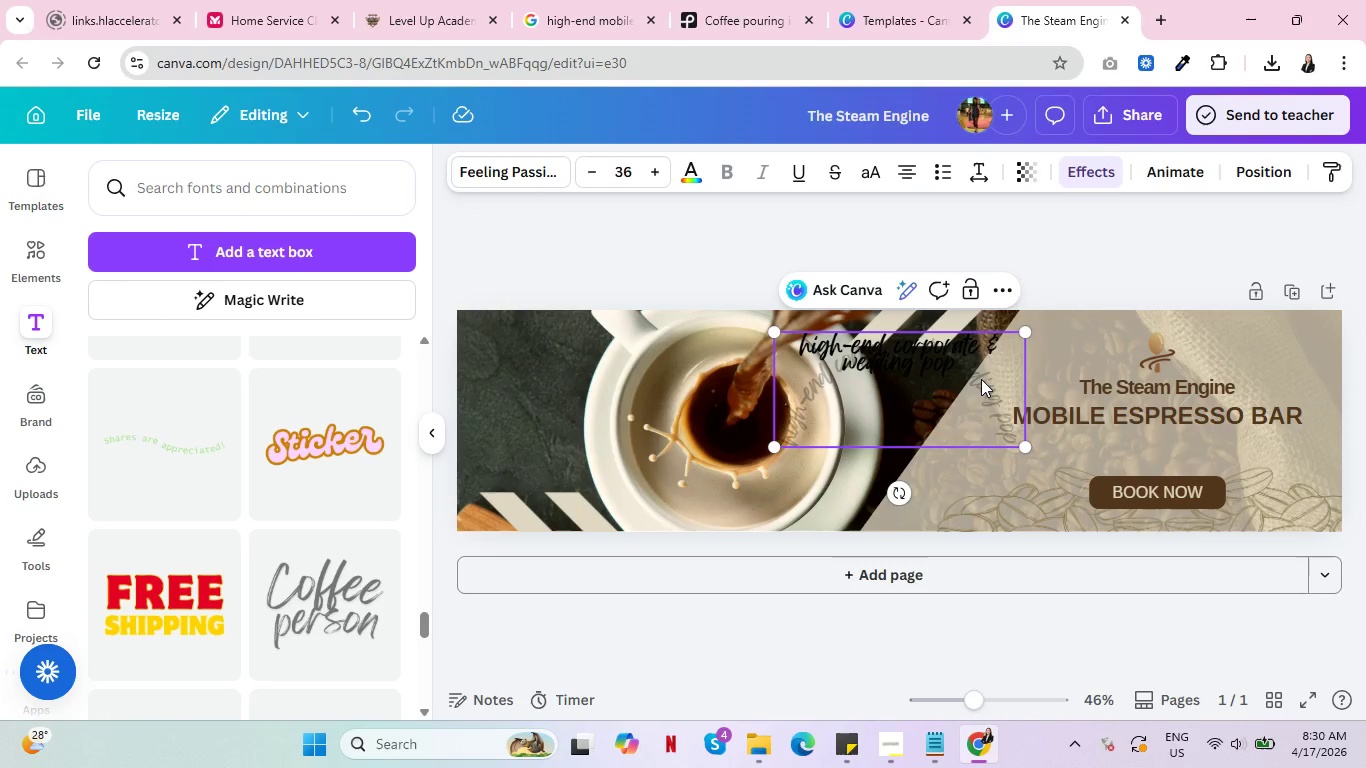 
left_click([985, 360])
 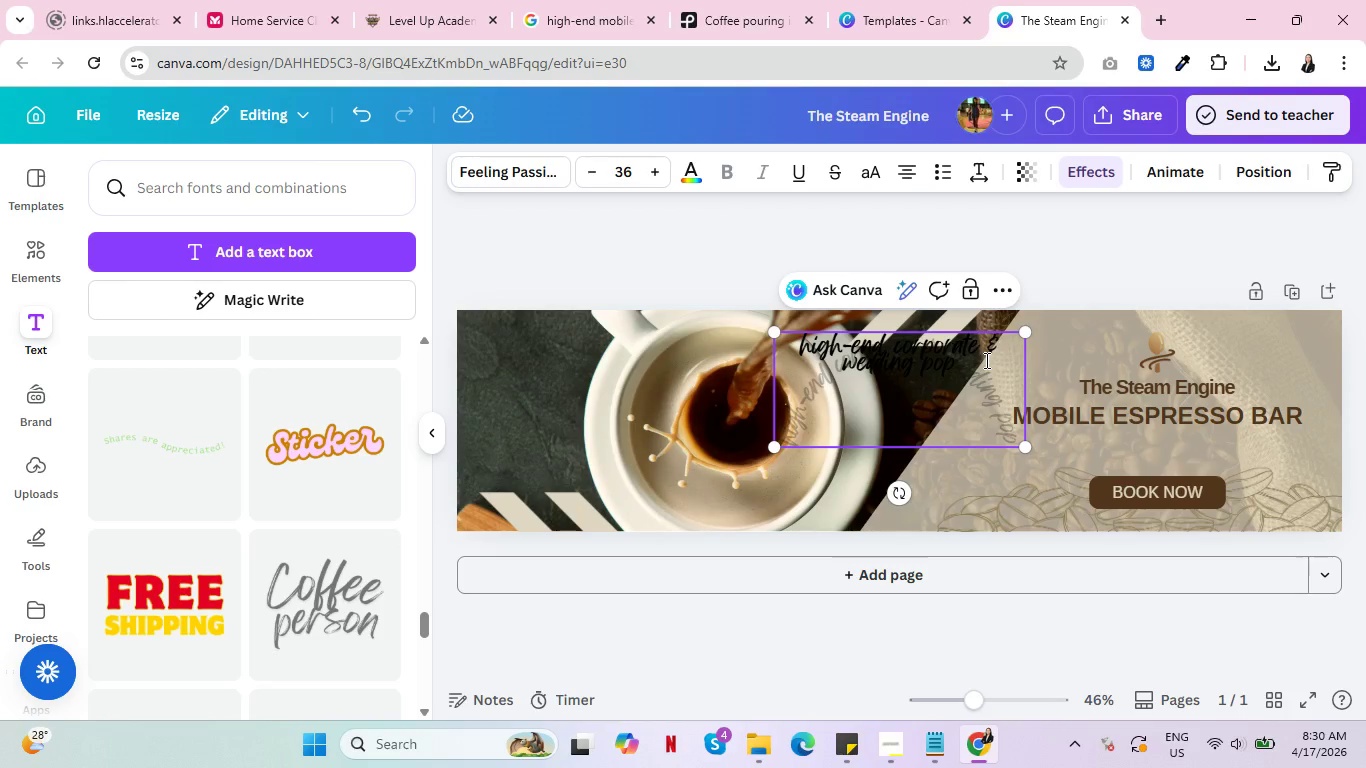 
left_click([965, 361])
 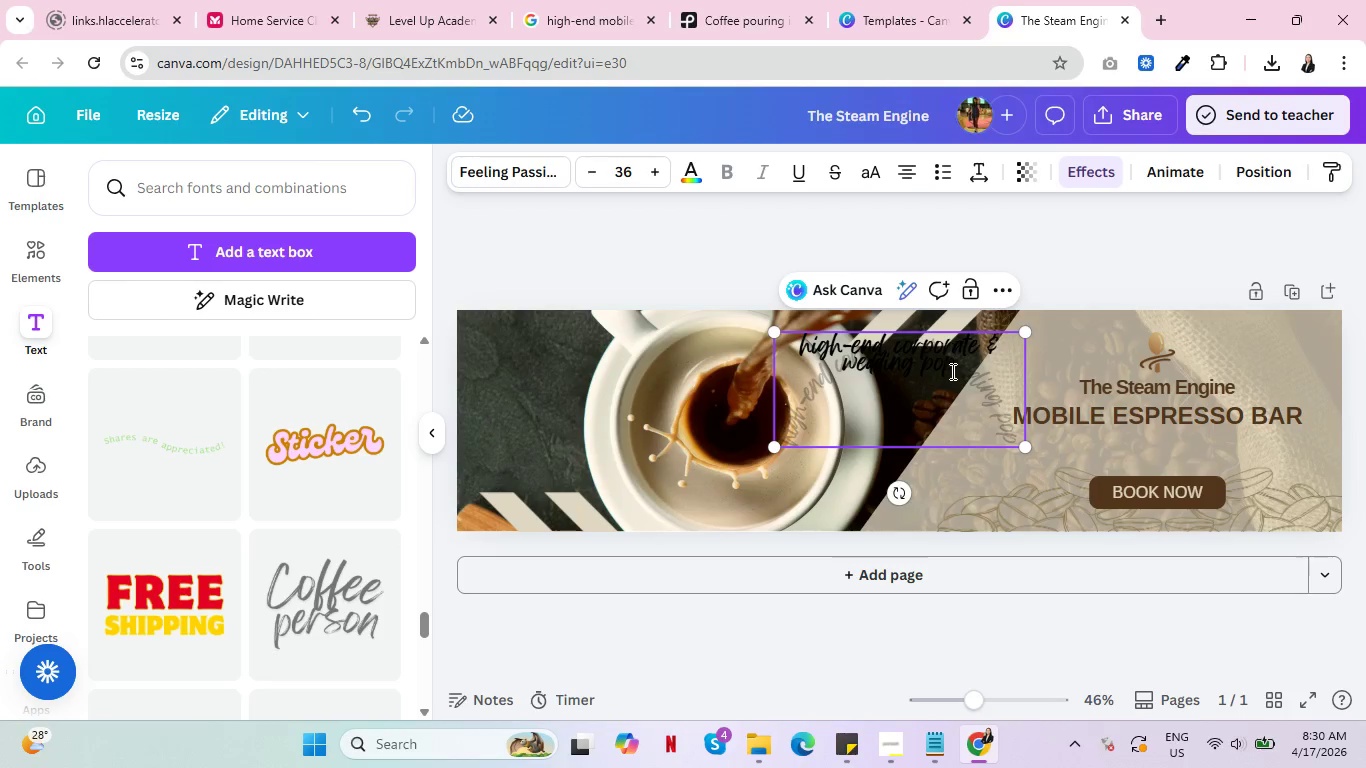 
left_click([951, 370])
 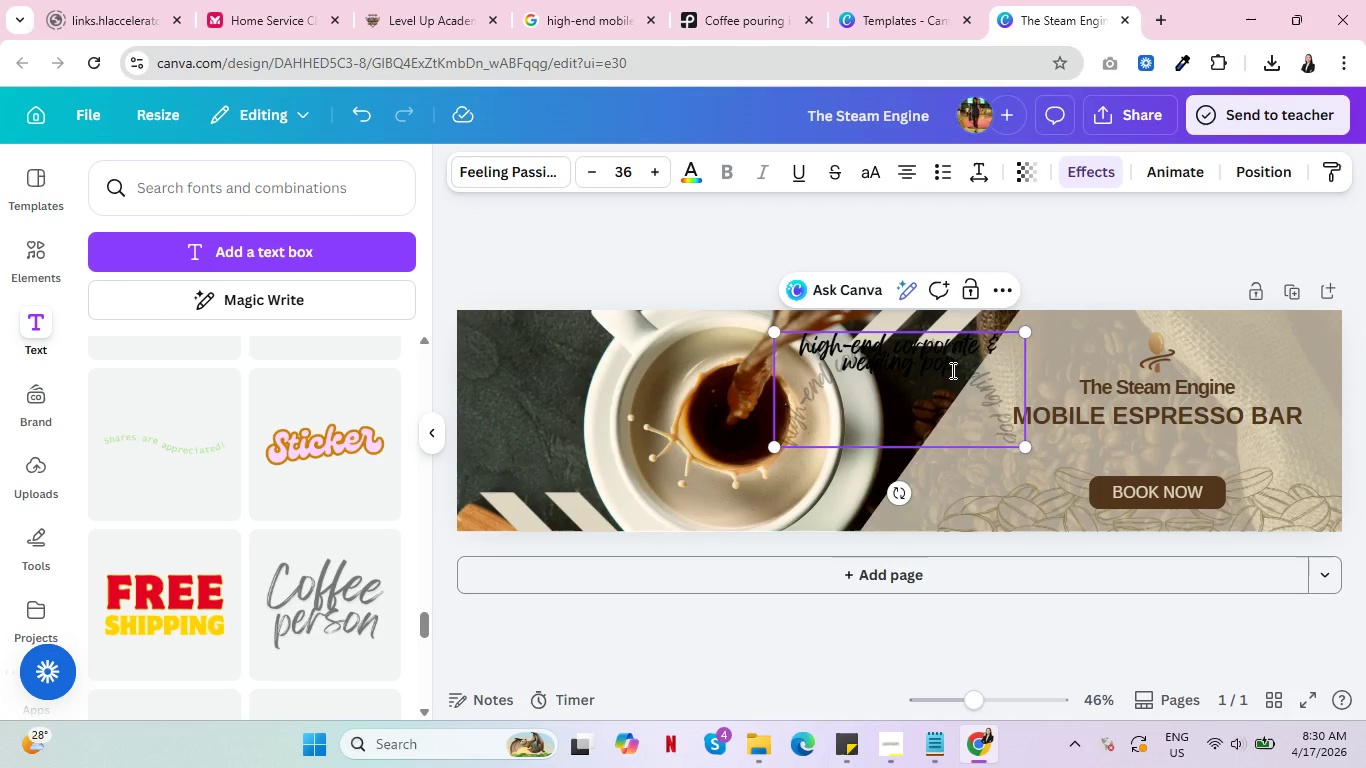 
type(-up)
 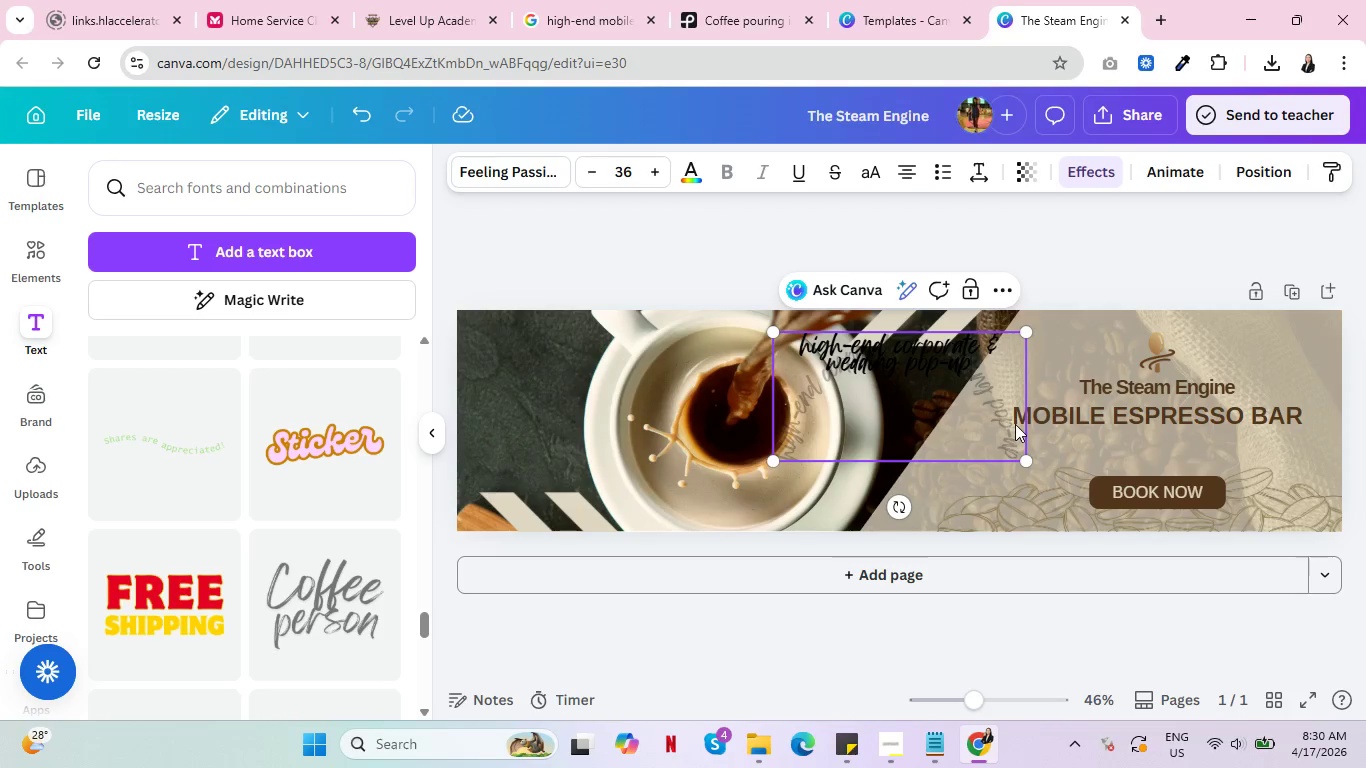 
left_click([1007, 427])
 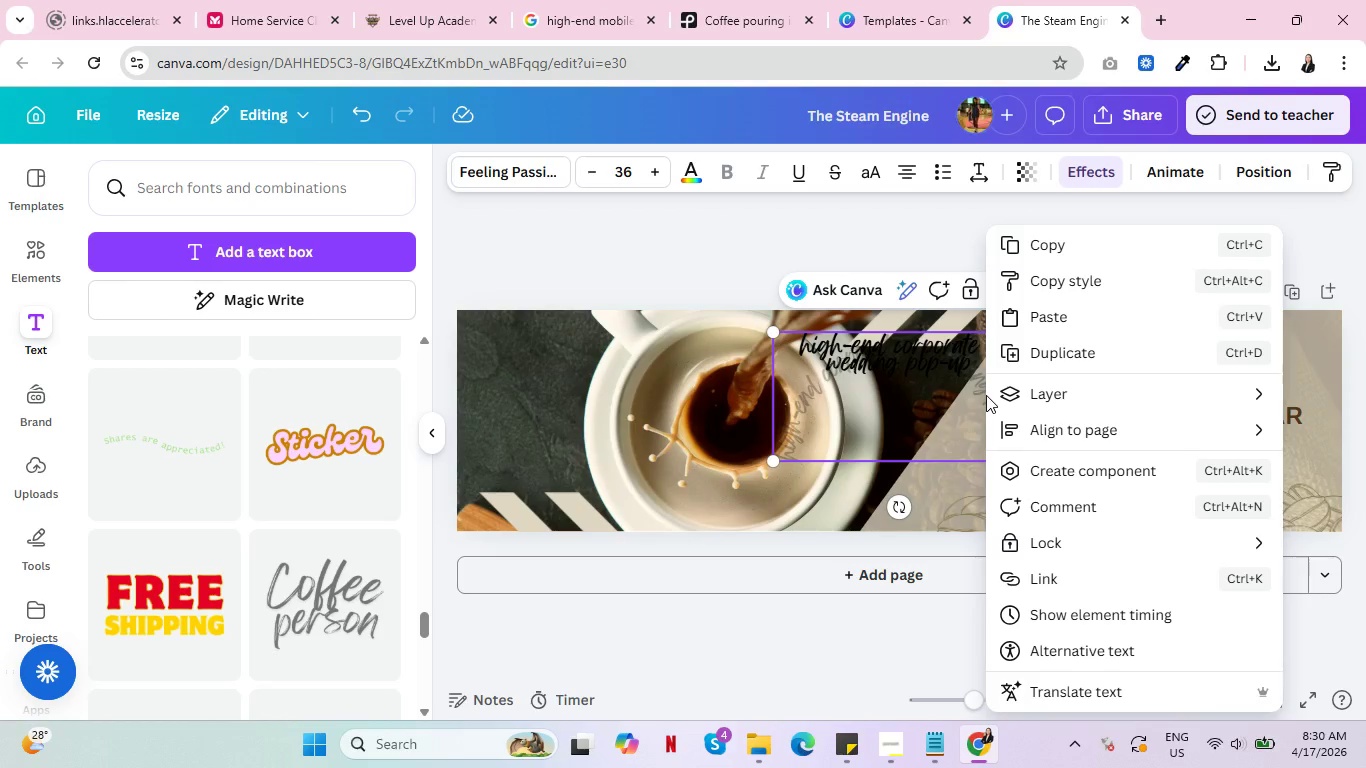 
mouse_move([1024, 414])
 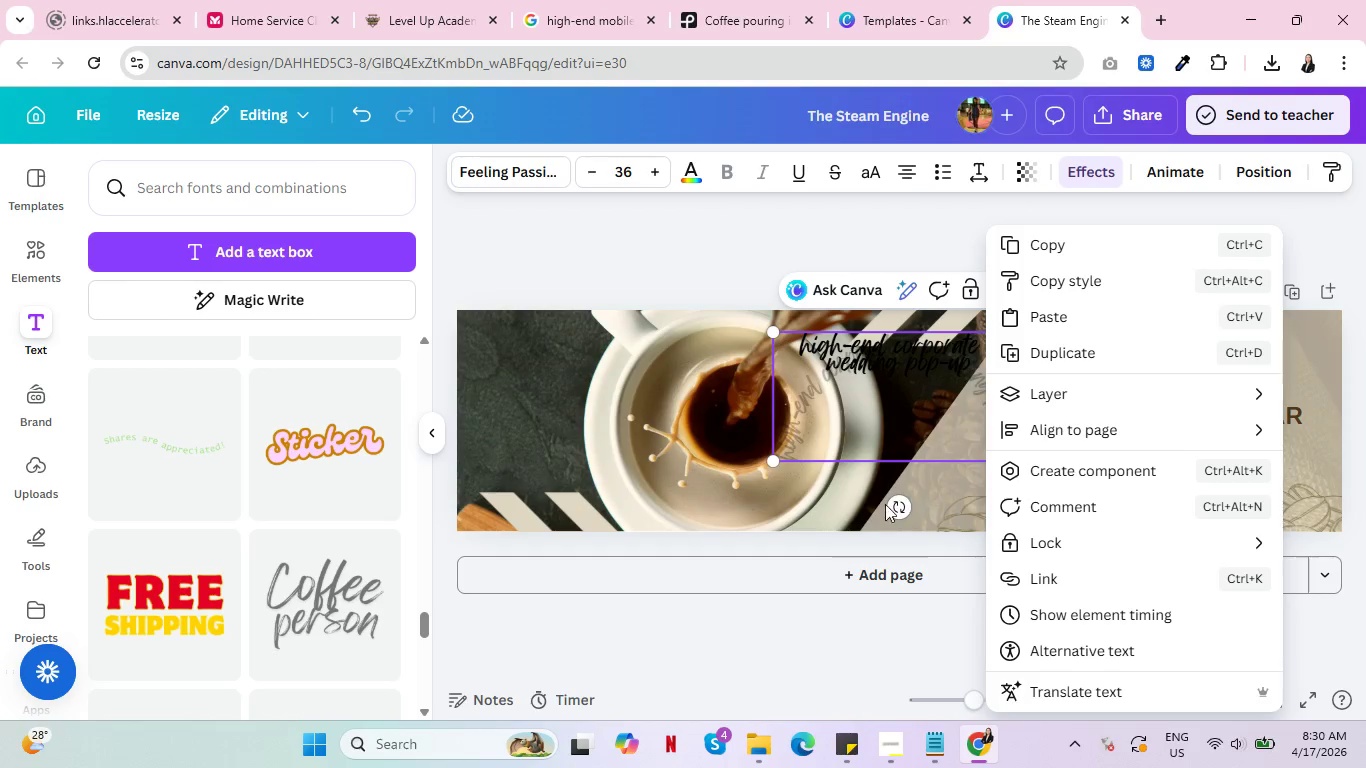 
left_click([1072, 387])
 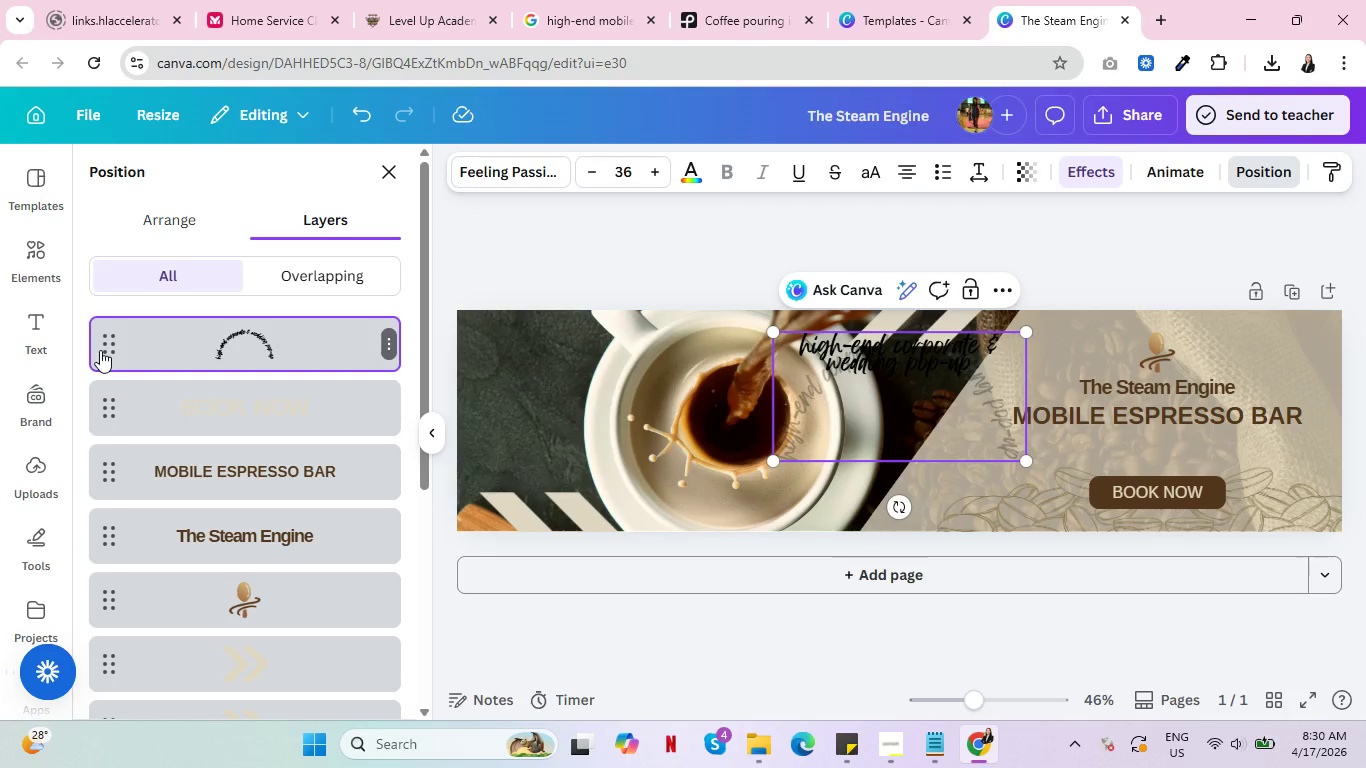 
wait(8.12)
 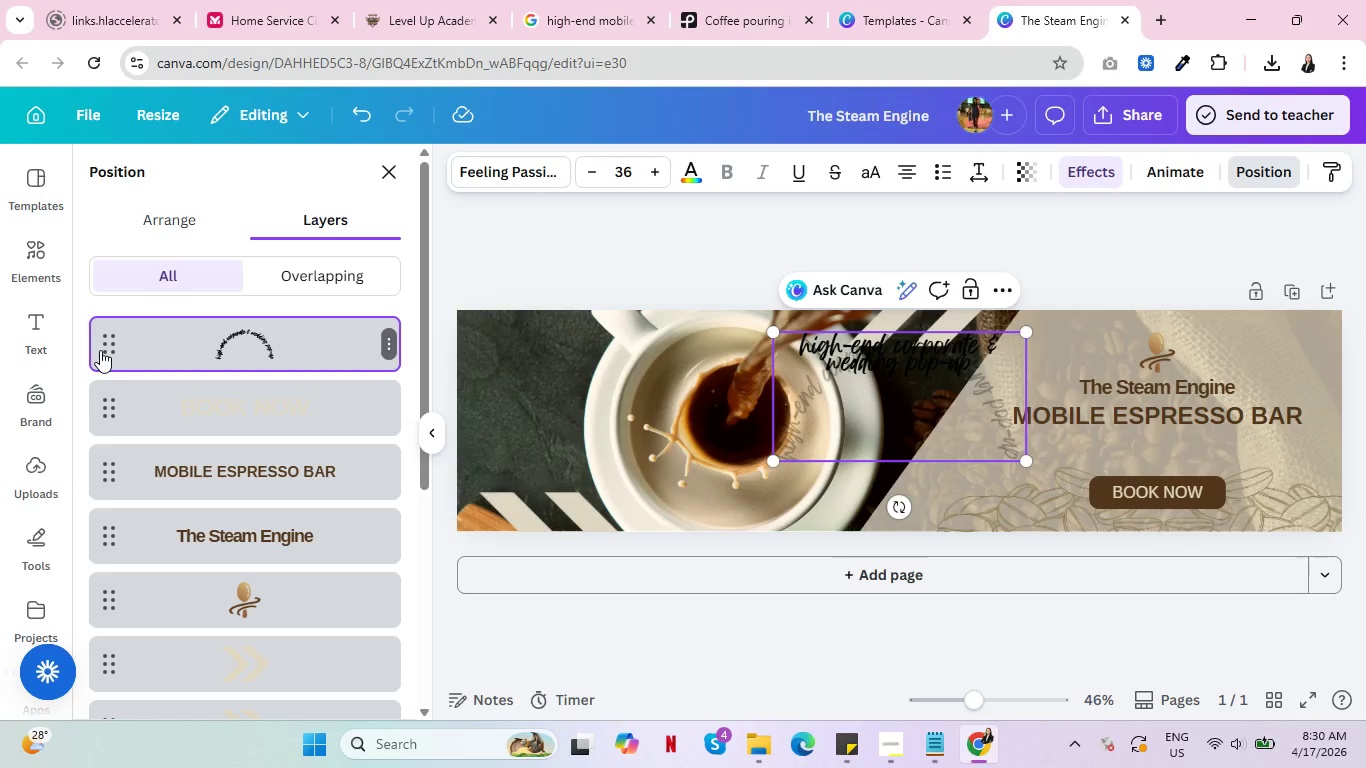 
scroll: coordinate [187, 485], scroll_direction: down, amount: 4.0
 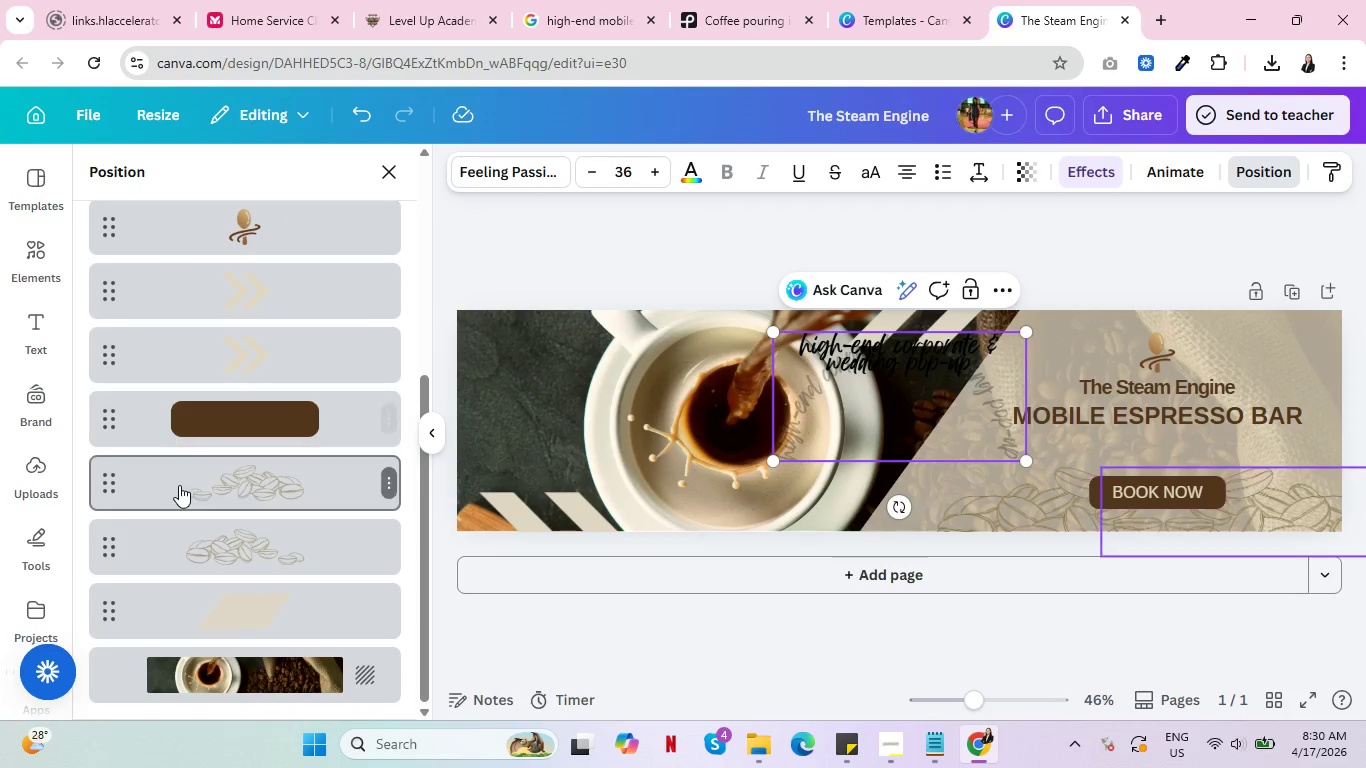 
scroll: coordinate [167, 482], scroll_direction: none, amount: 0.0
 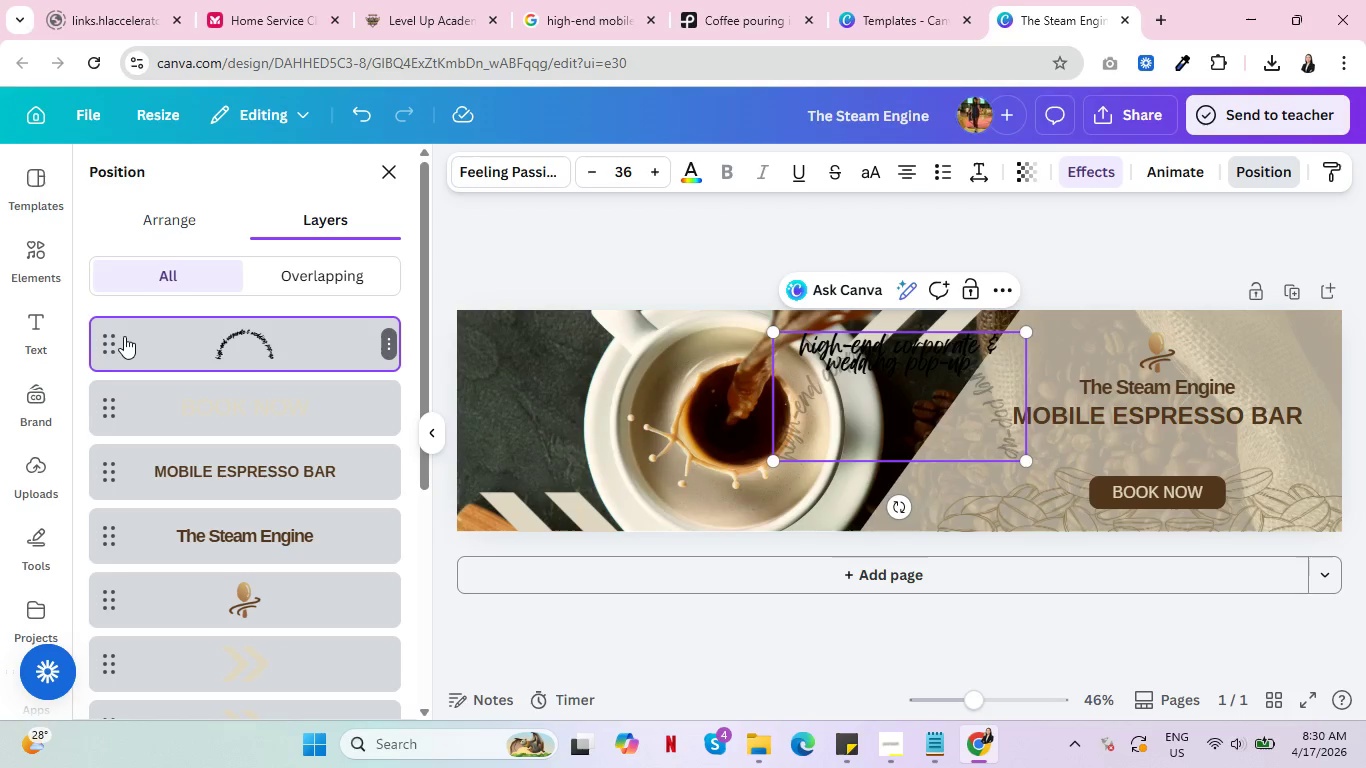 
left_click([384, 346])
 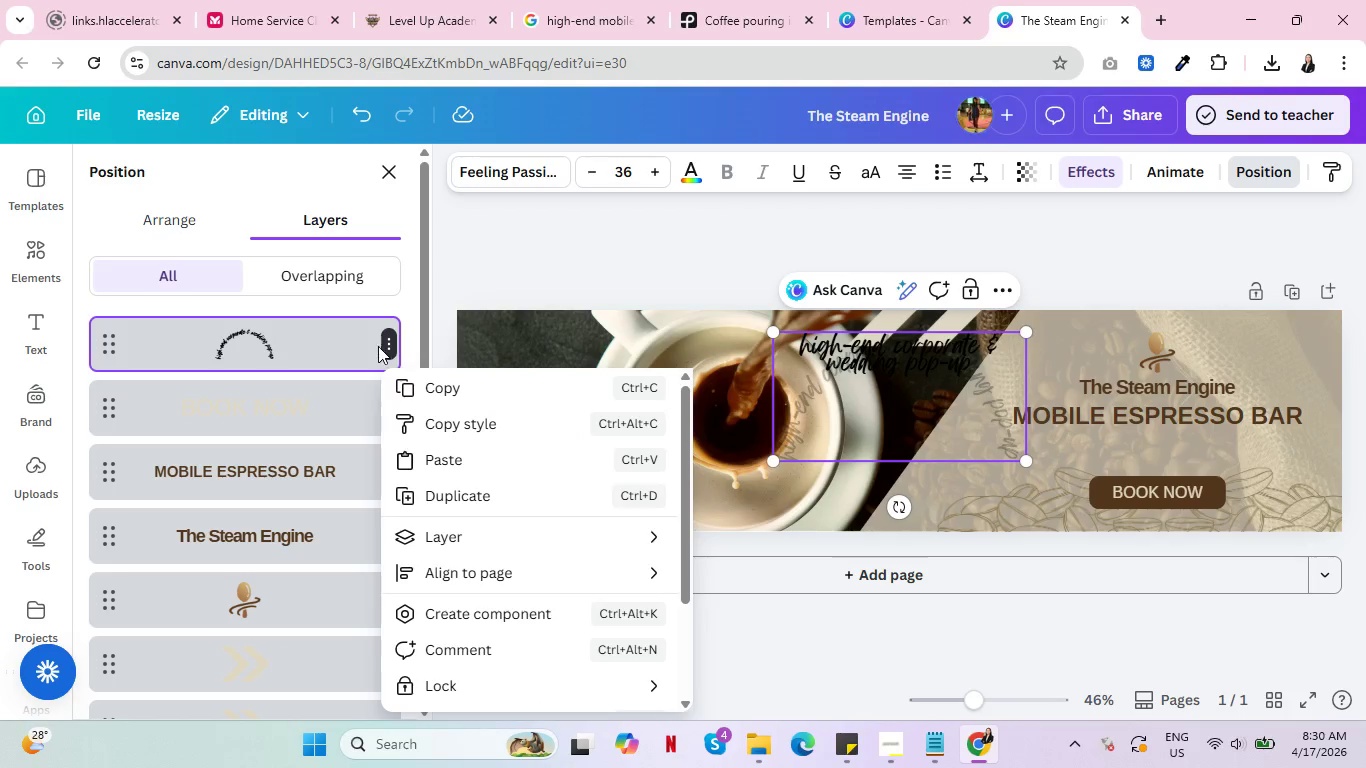 
left_click([387, 169])
 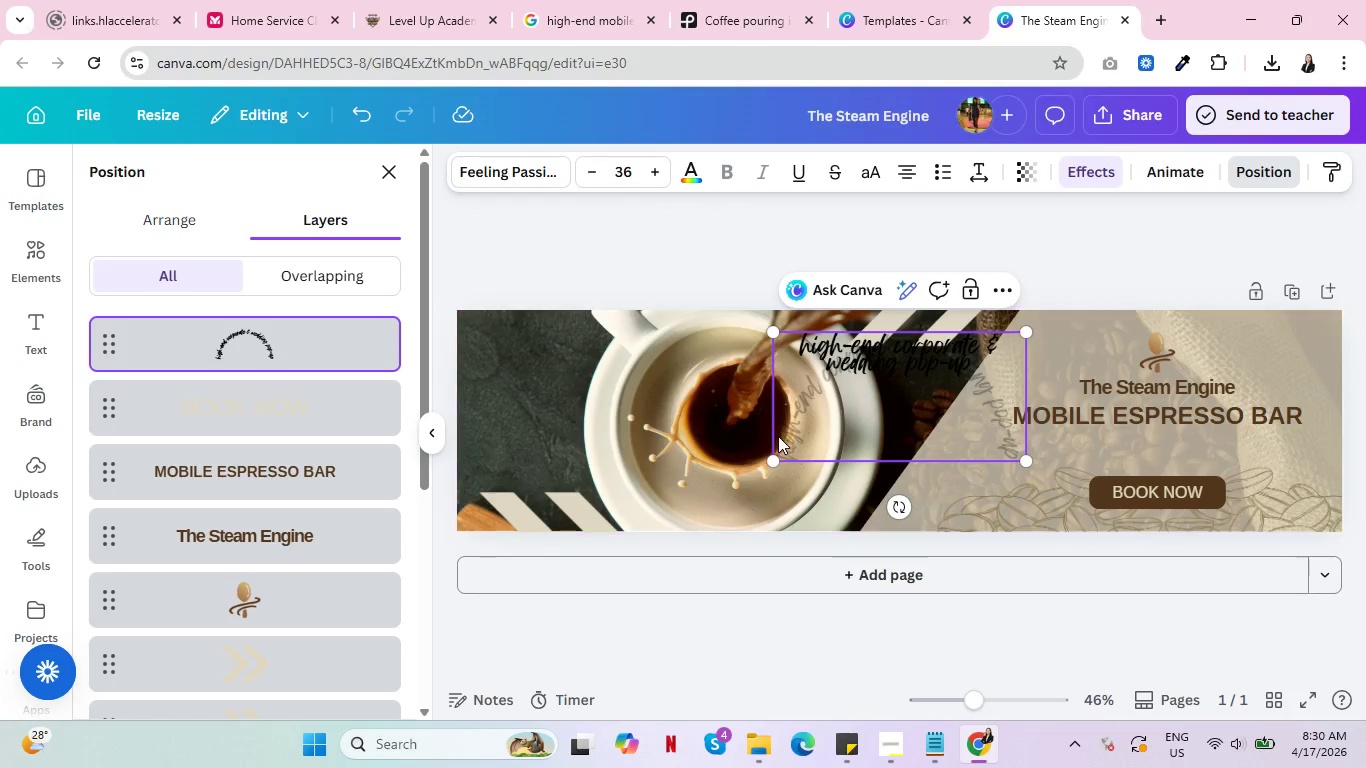 
left_click_drag(start_coordinate=[775, 461], to_coordinate=[836, 444])
 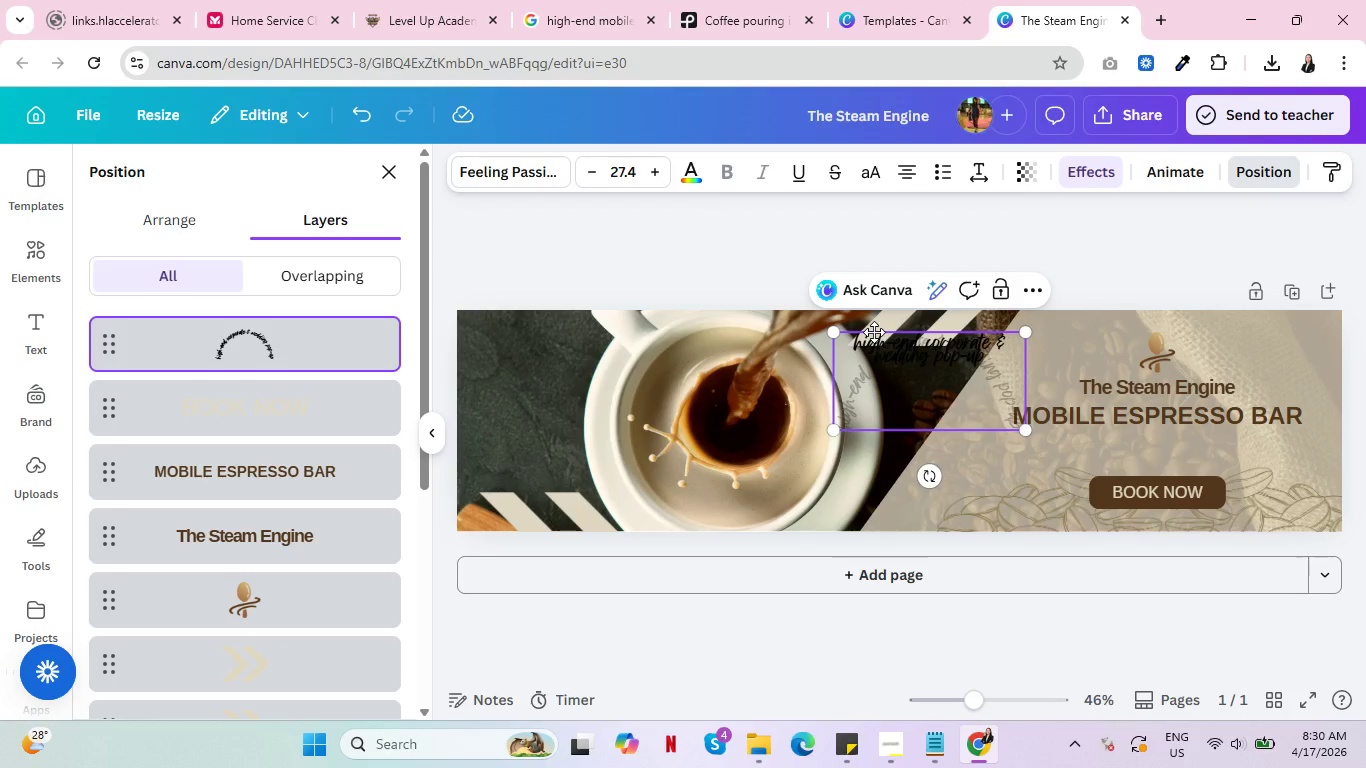 
left_click_drag(start_coordinate=[874, 332], to_coordinate=[545, 584])
 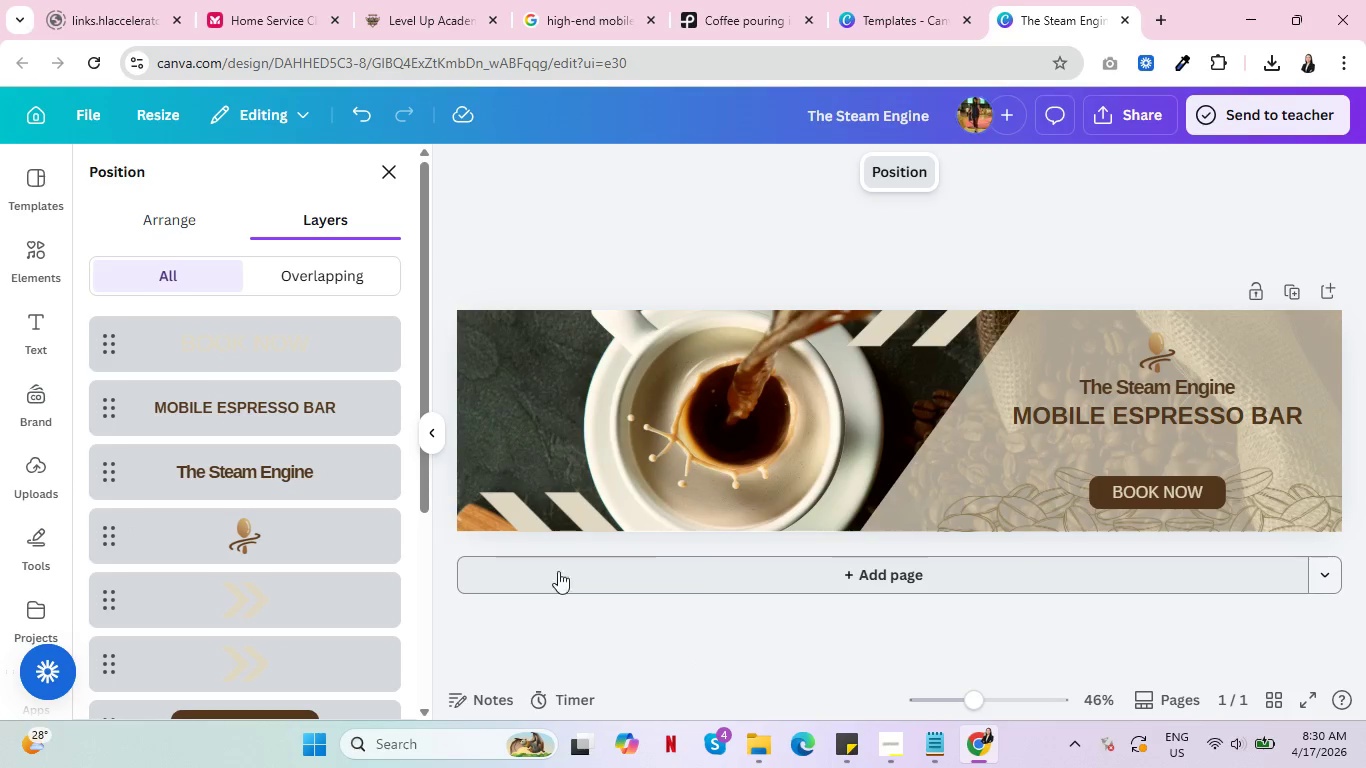 
scroll: coordinate [672, 537], scroll_direction: down, amount: 4.0
 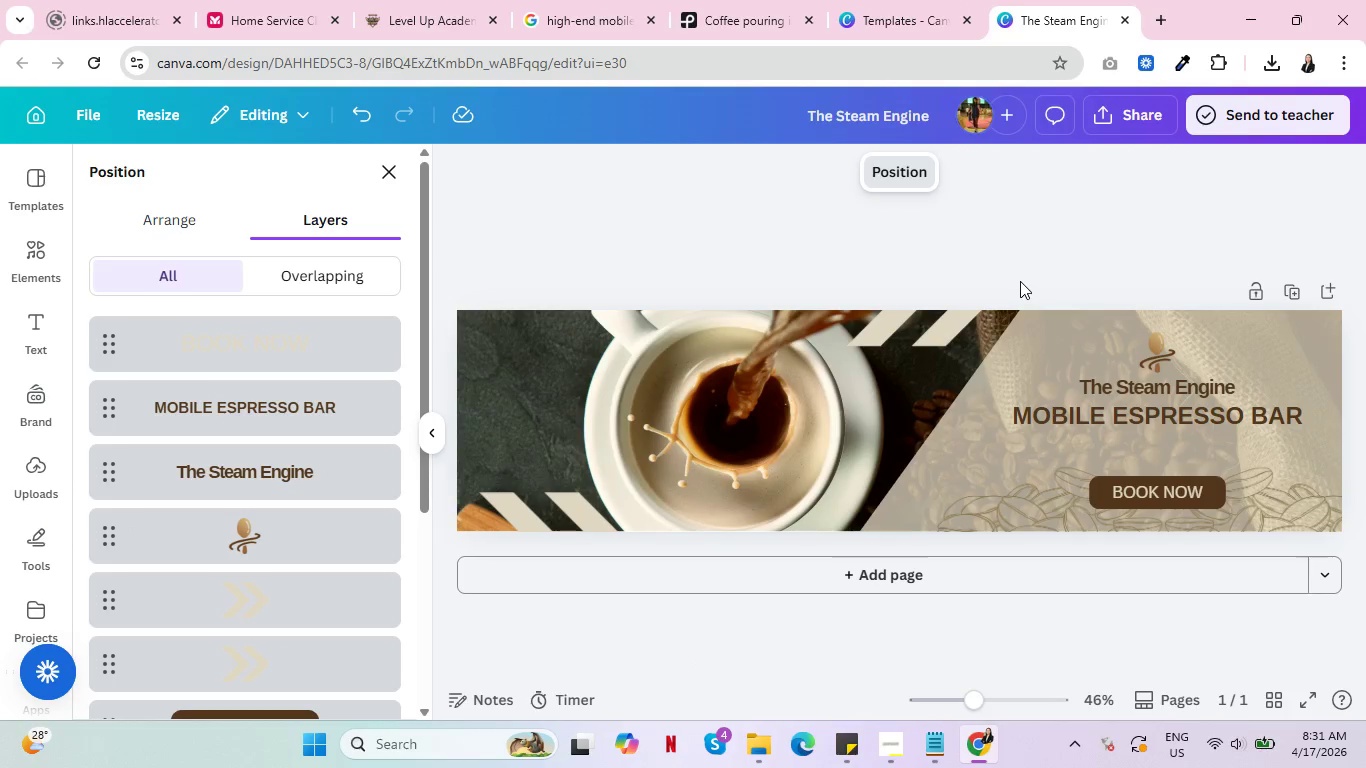 
left_click([358, 115])
 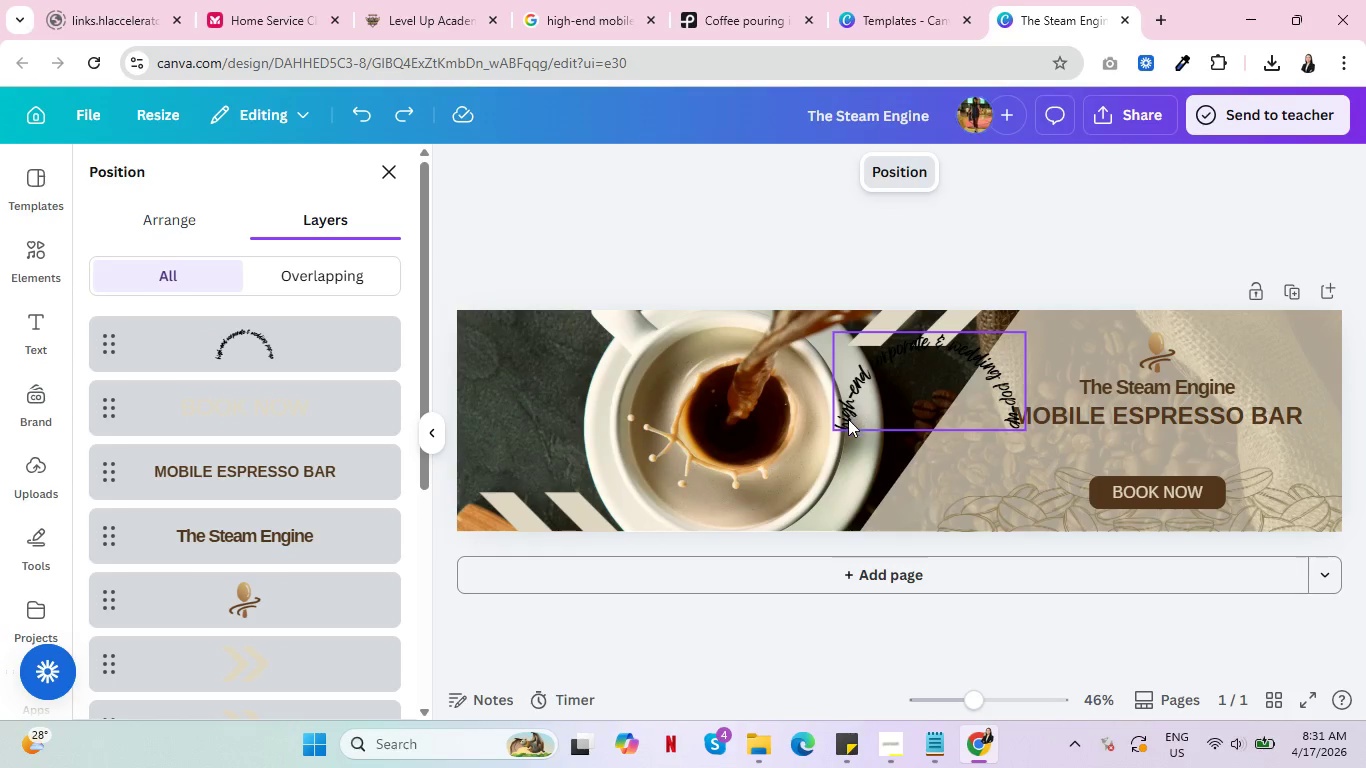 
left_click([847, 430])
 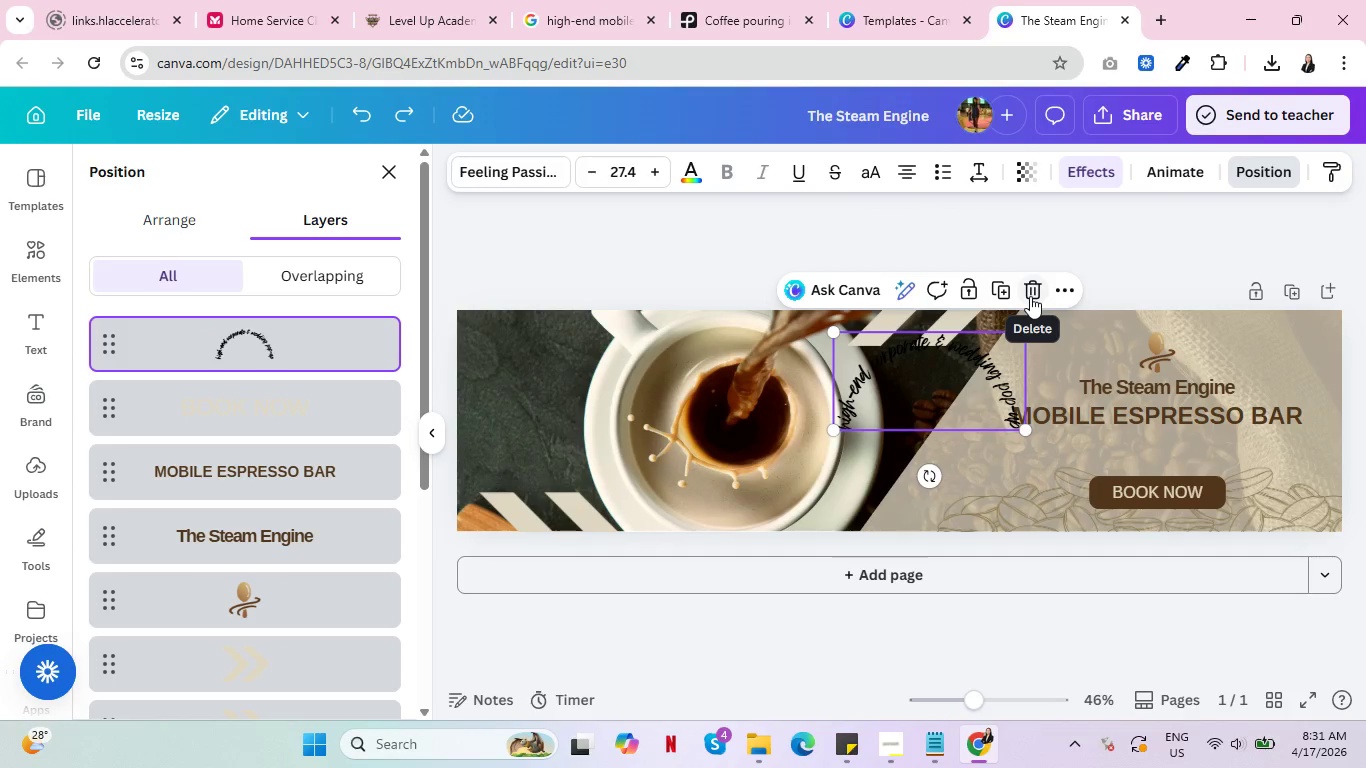 
left_click([1030, 296])
 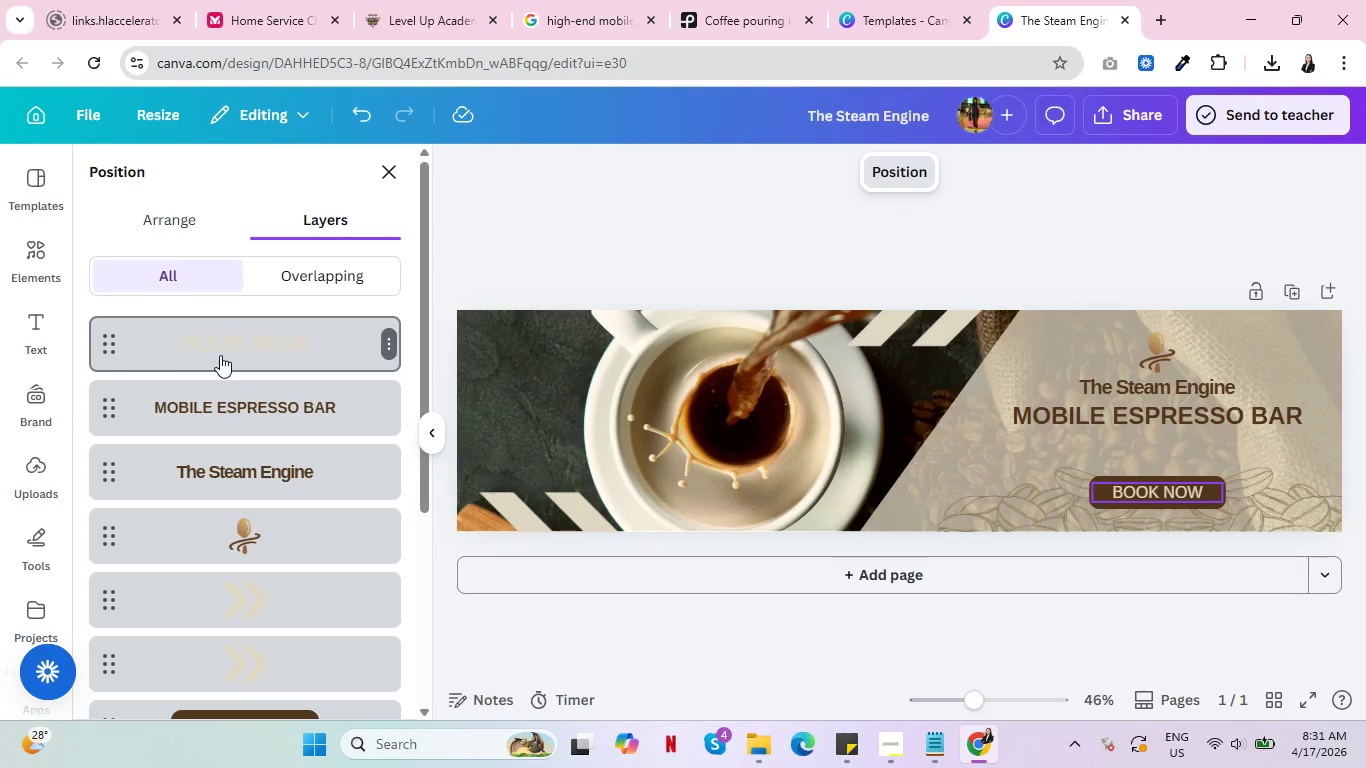 
wait(5.59)
 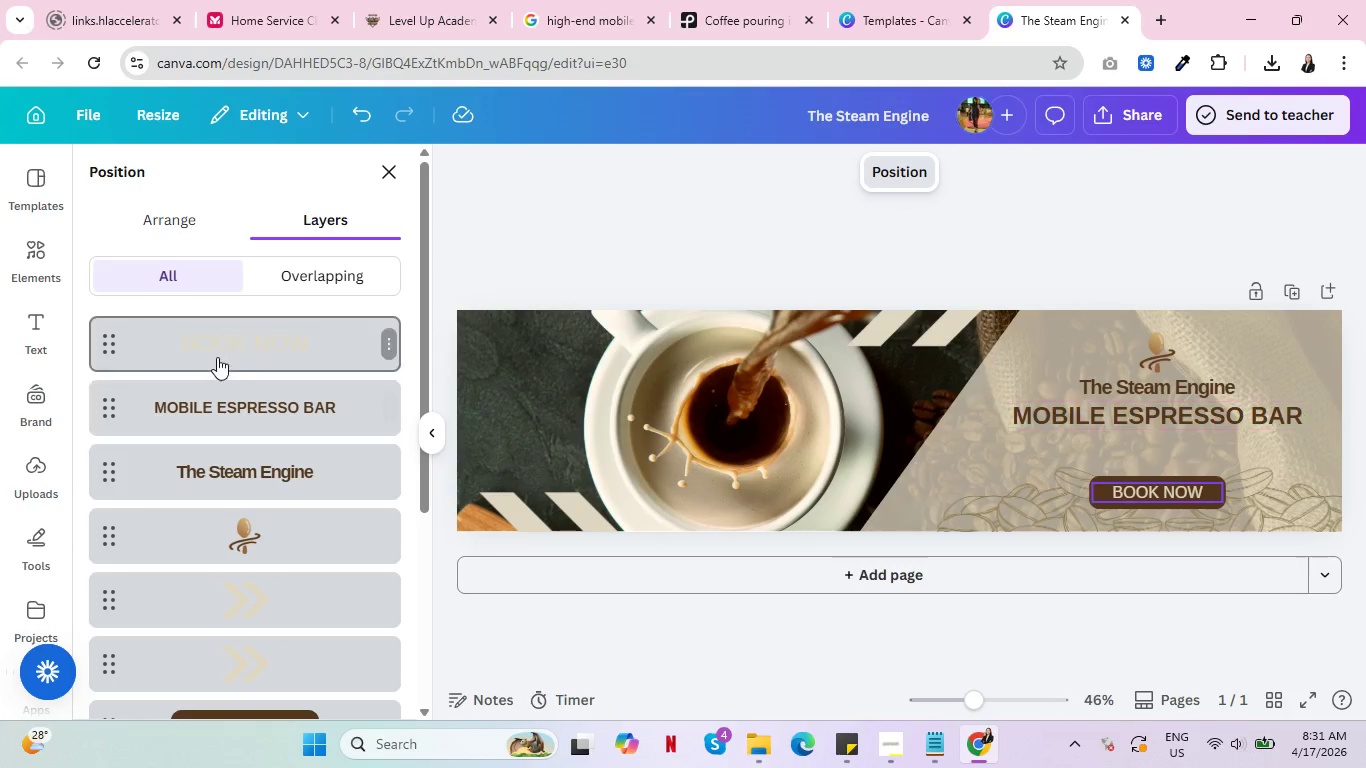 
left_click([387, 175])
 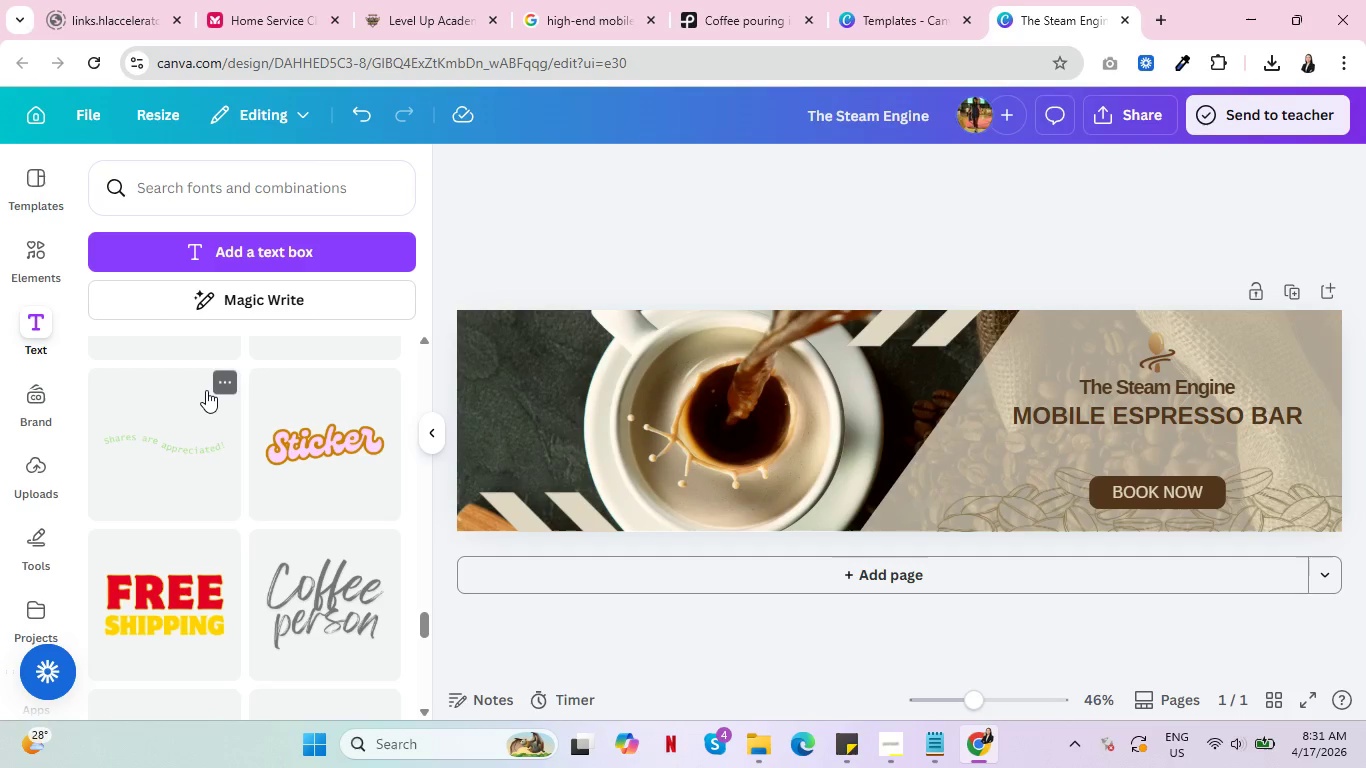 
scroll: coordinate [150, 439], scroll_direction: down, amount: 3.0
 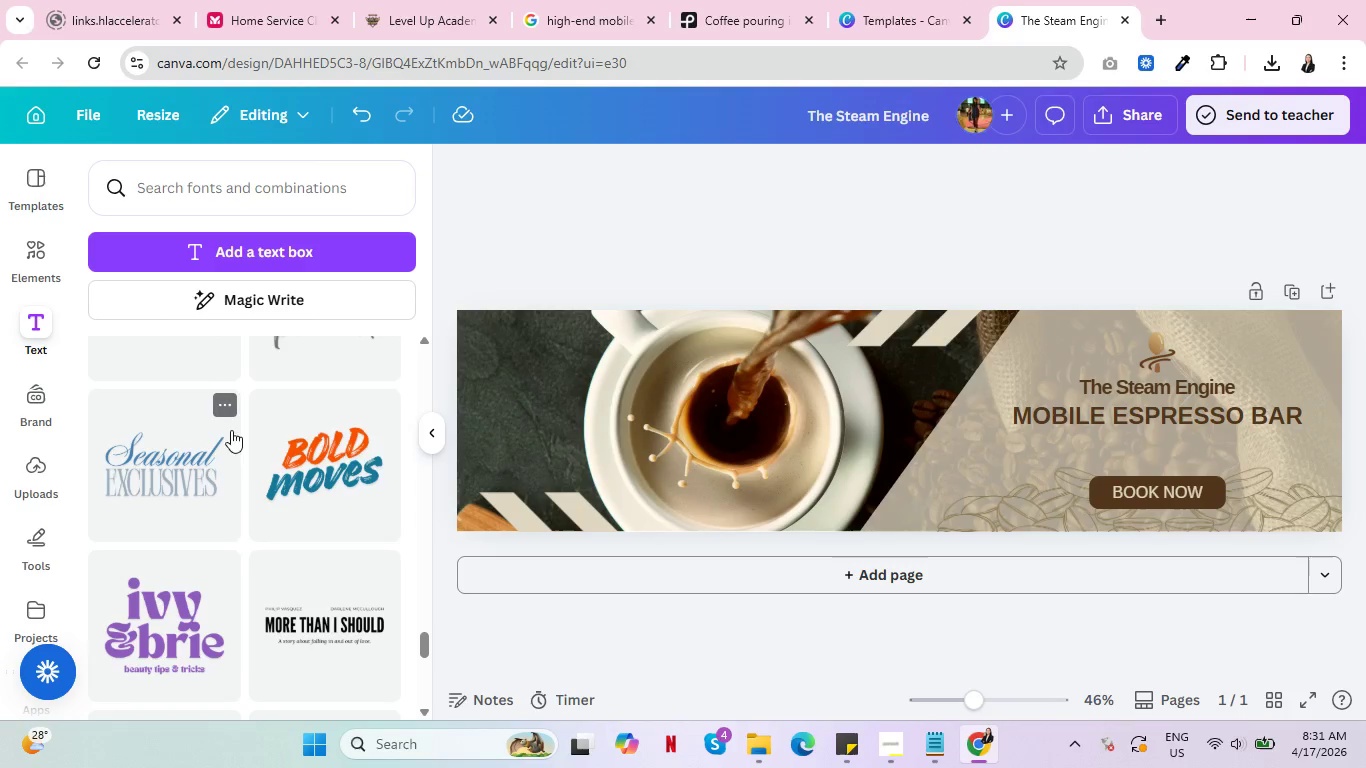 
scroll: coordinate [247, 458], scroll_direction: up, amount: 33.0
 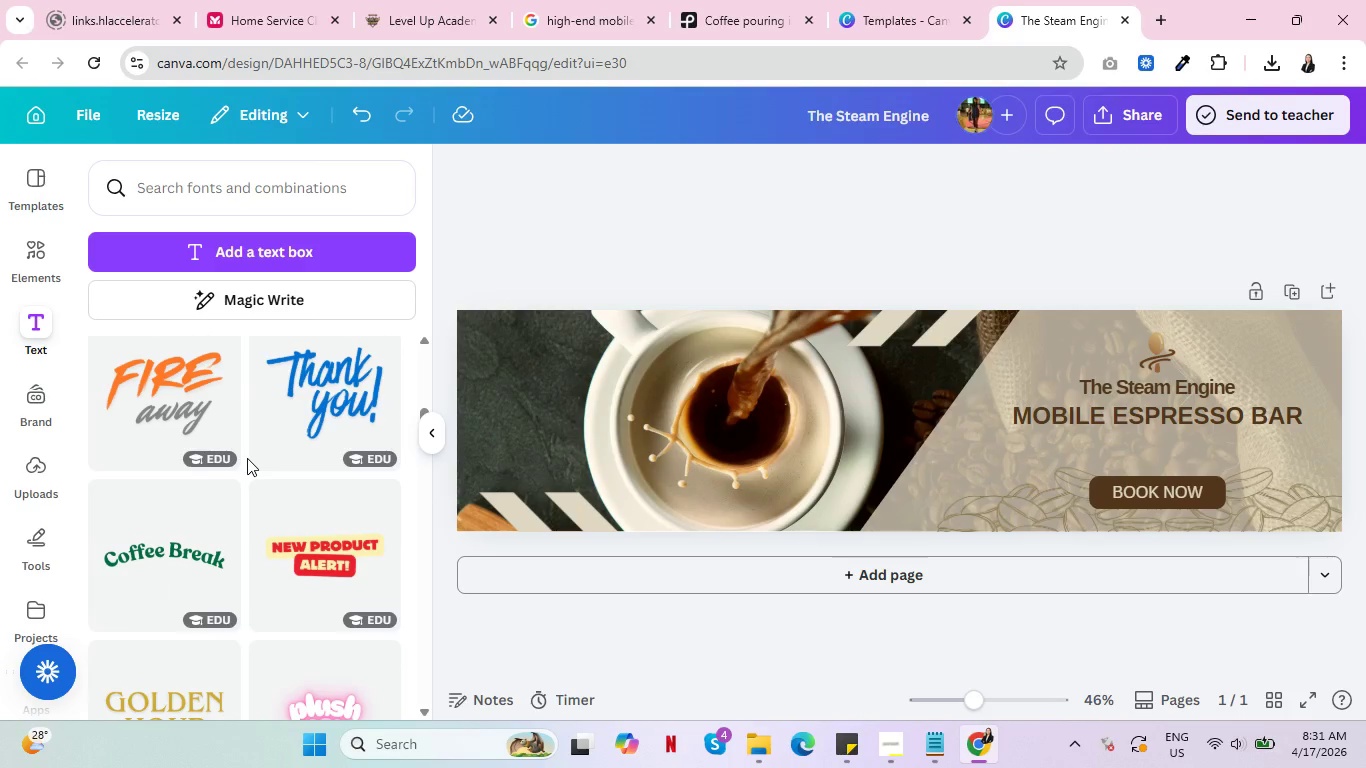 
scroll: coordinate [230, 457], scroll_direction: up, amount: 9.0
 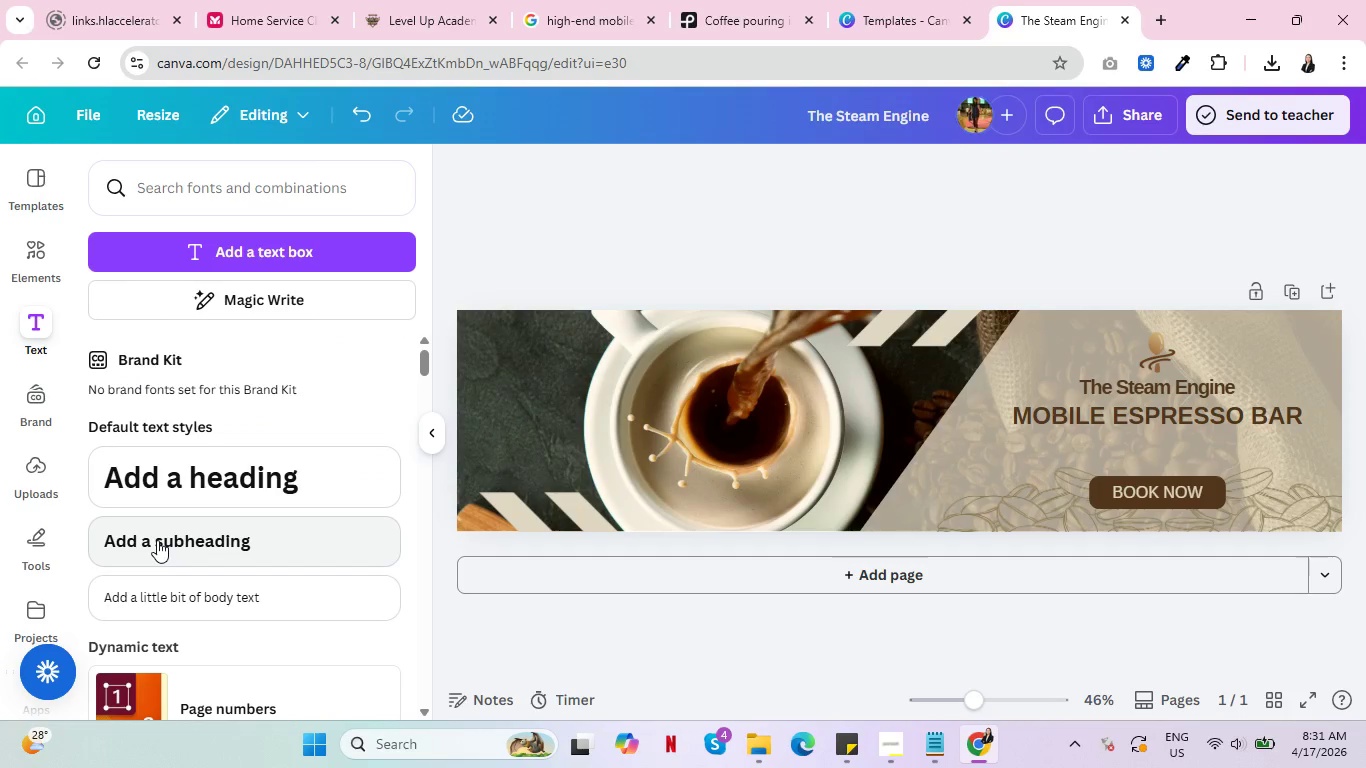 
left_click_drag(start_coordinate=[157, 540], to_coordinate=[1155, 454])
 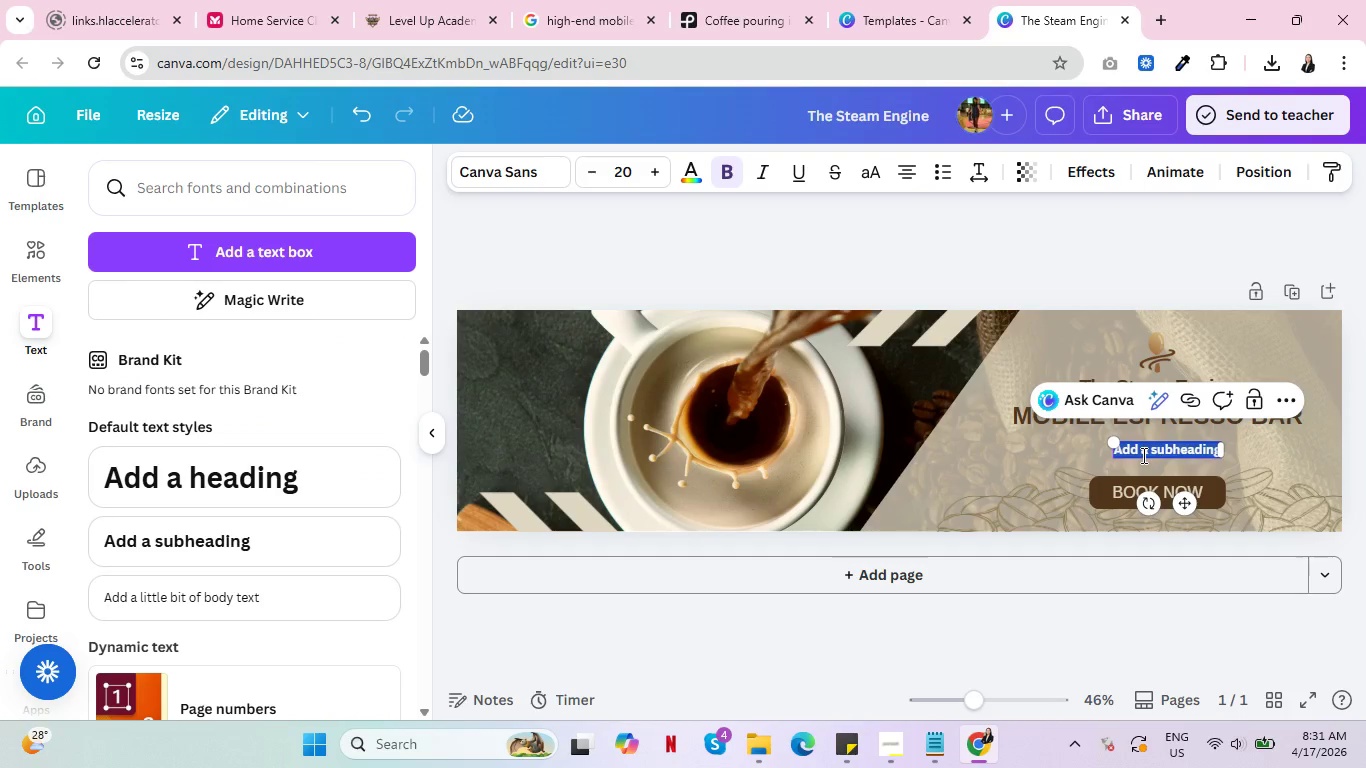 
double_click([1142, 455])
 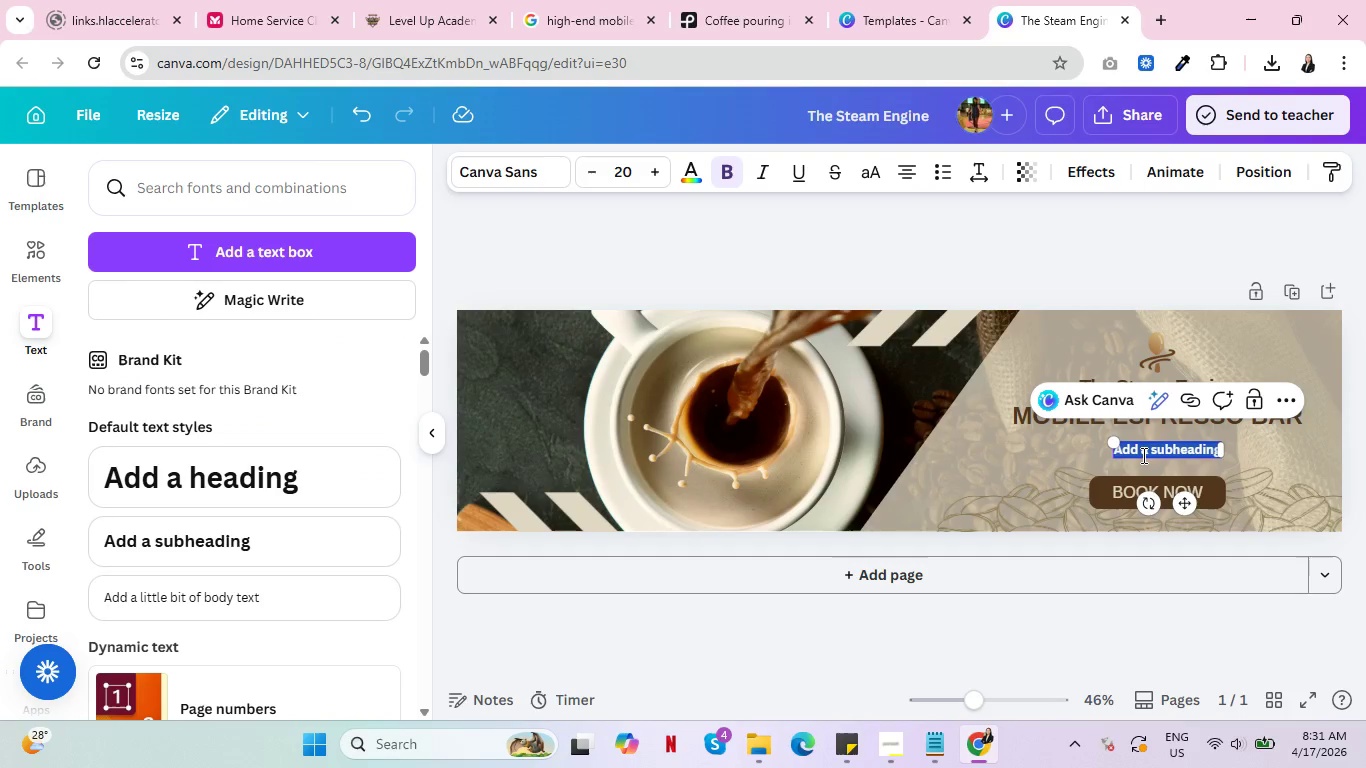 
triple_click([1142, 455])
 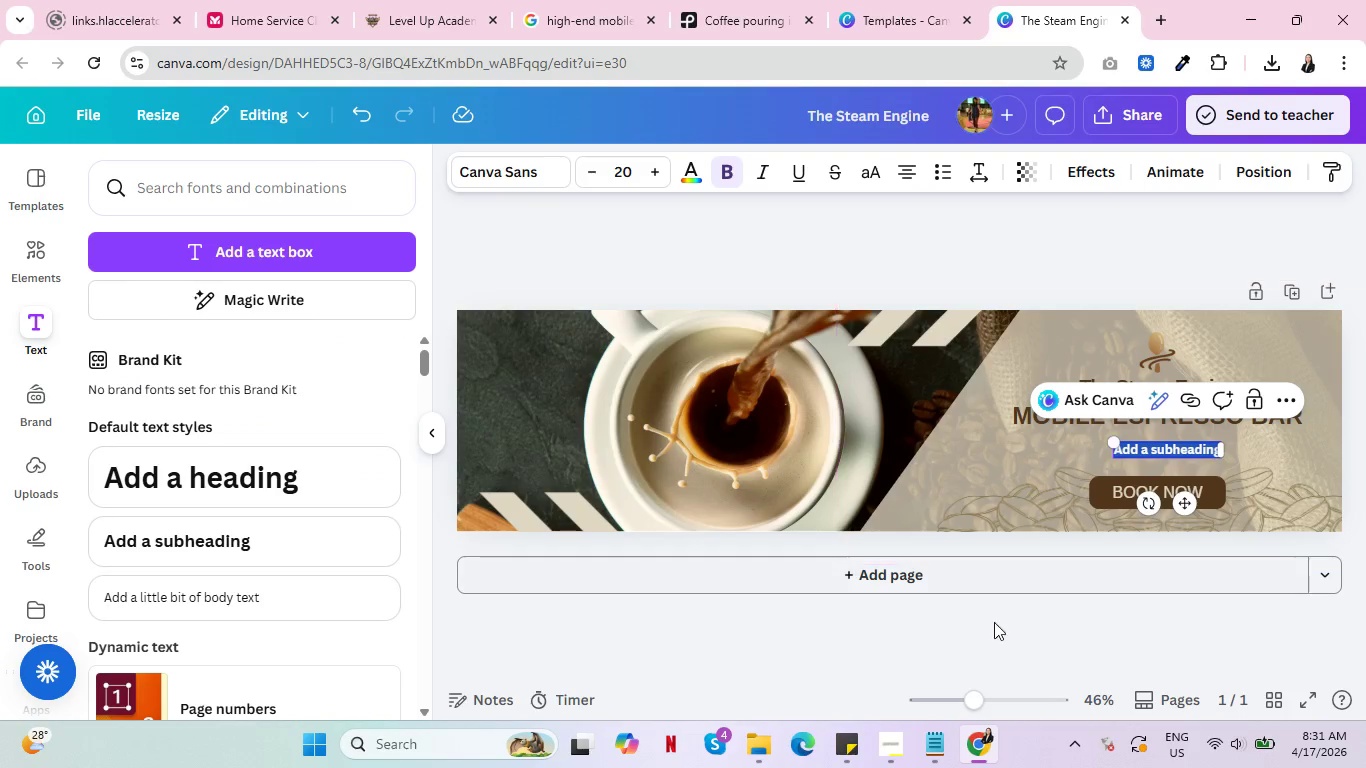 
left_click([891, 750])